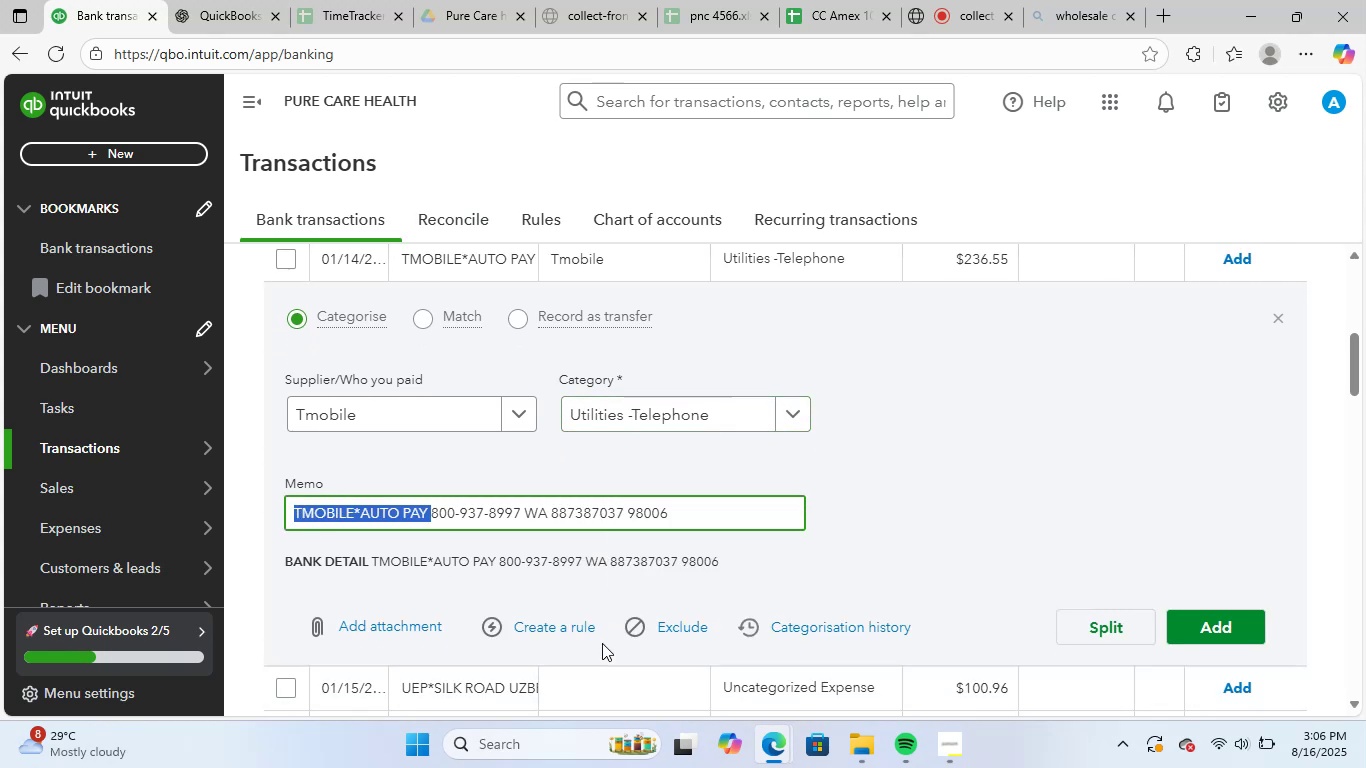 
left_click([572, 622])
 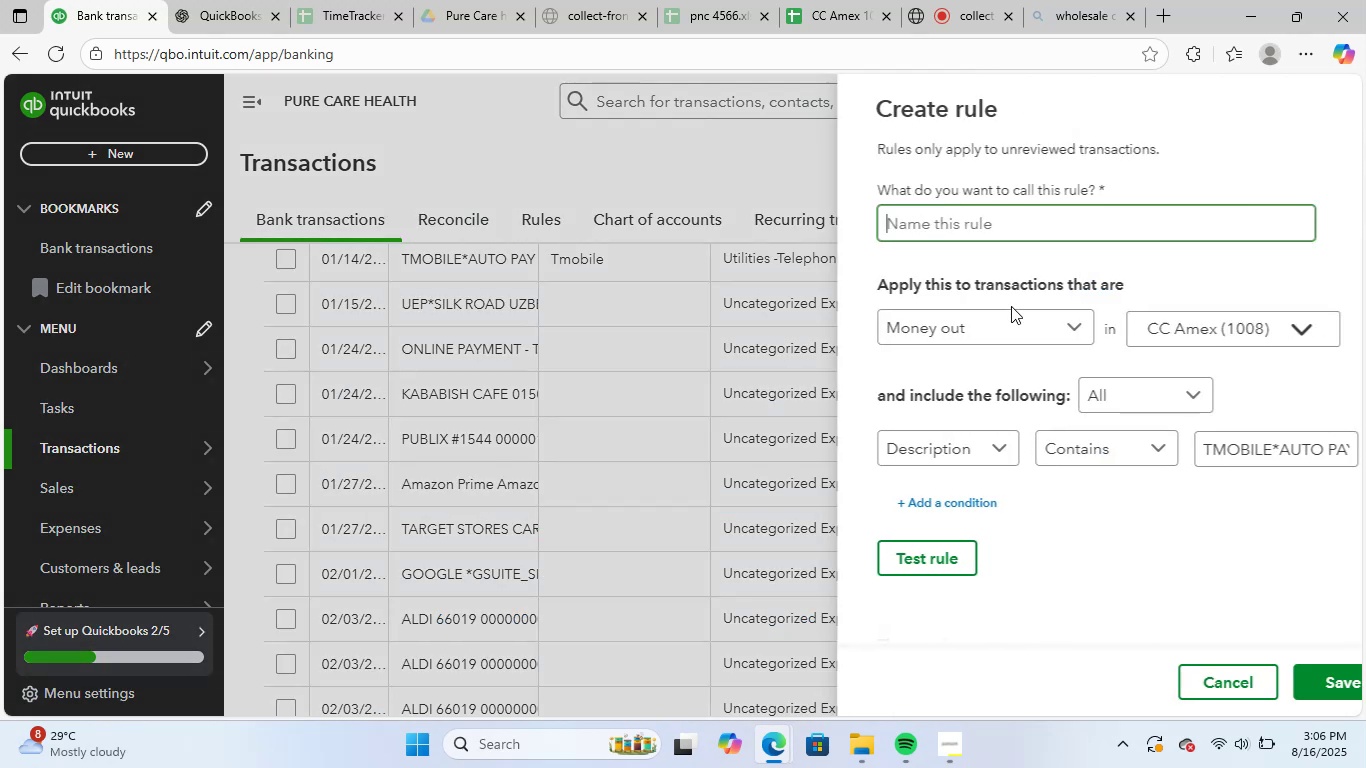 
key(Control+V)
 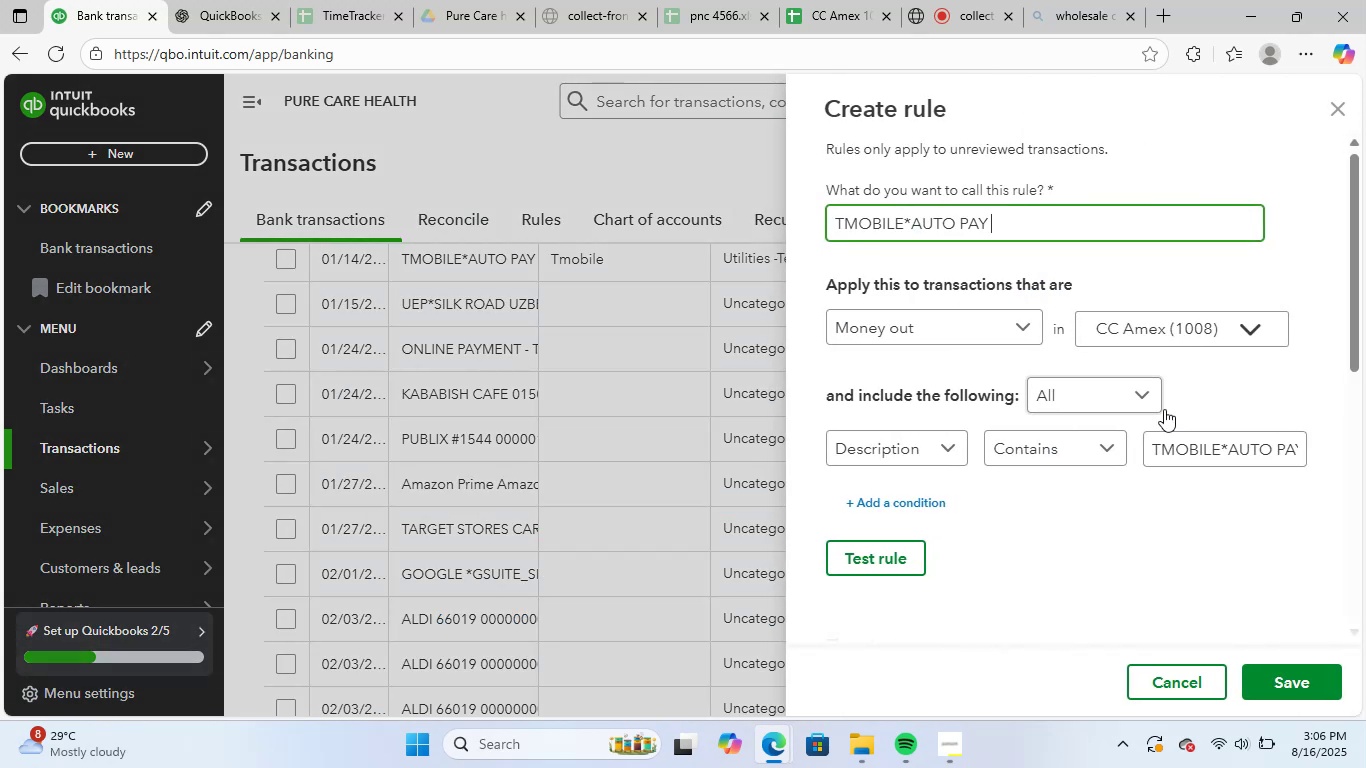 
left_click([1203, 440])
 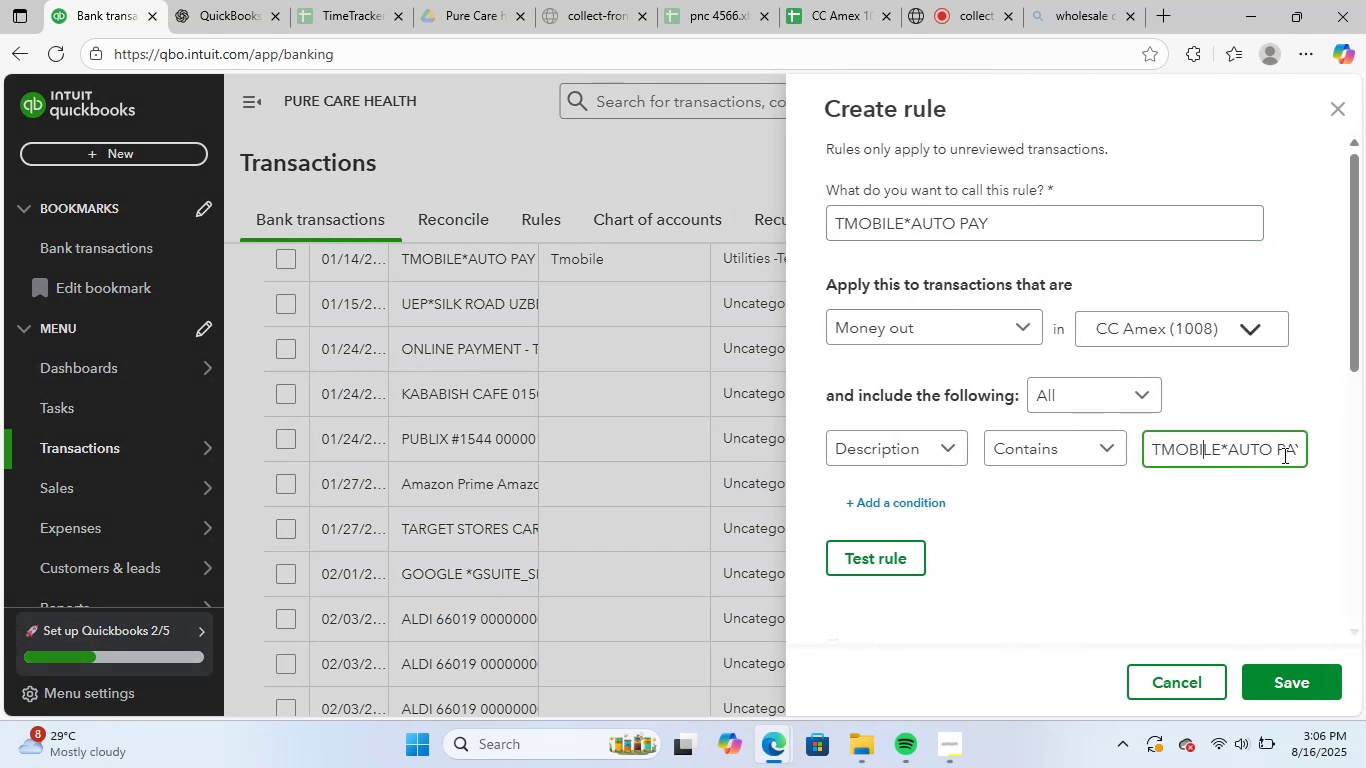 
left_click([1284, 450])
 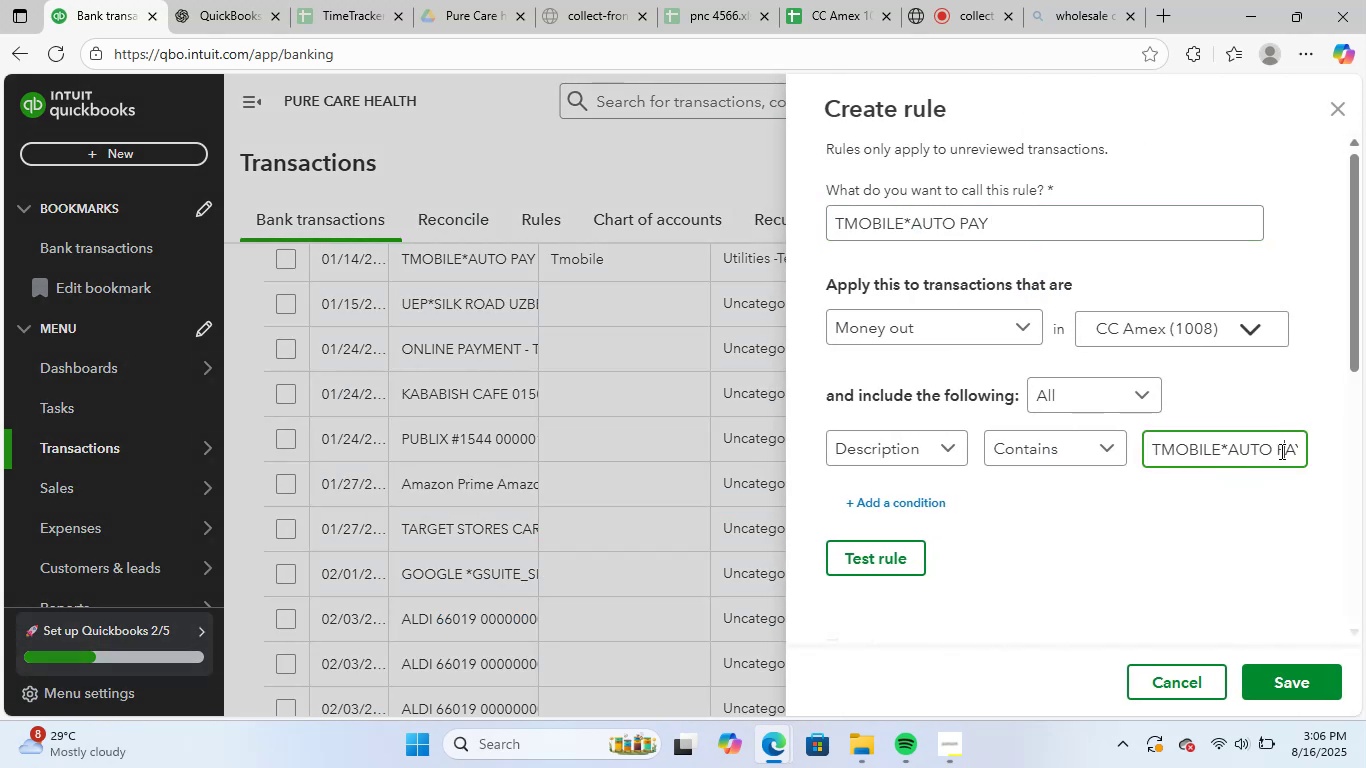 
key(ArrowRight)
 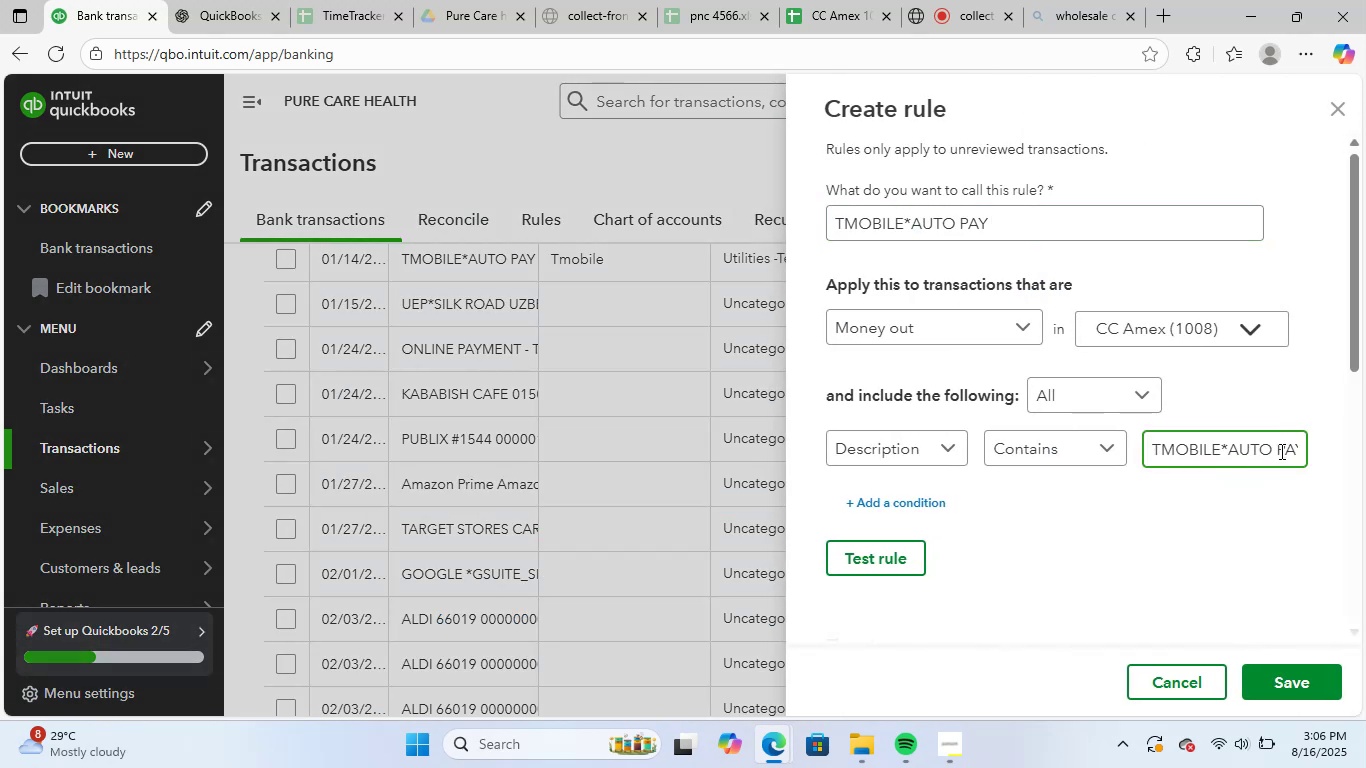 
key(ArrowRight)
 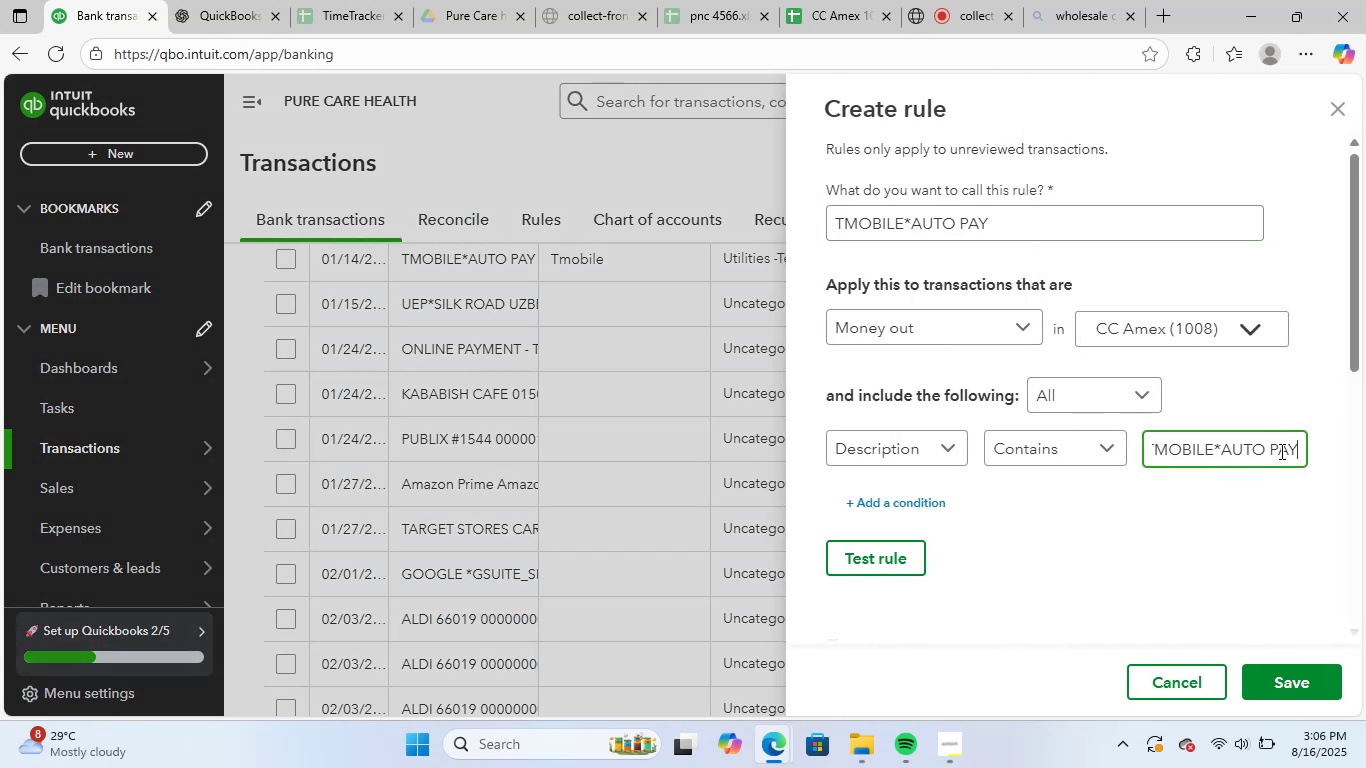 
hold_key(key=ShiftLeft, duration=1.59)
 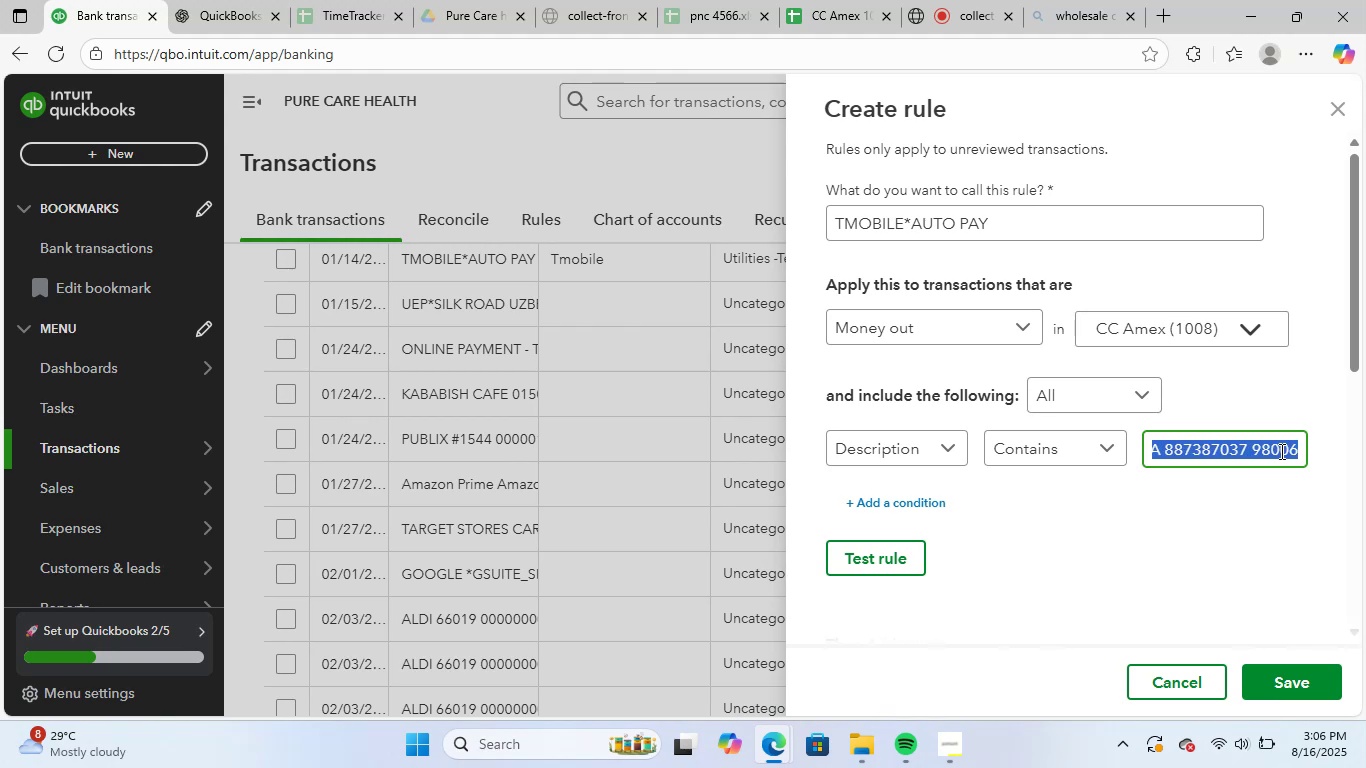 
hold_key(key=ArrowRight, duration=1.51)
 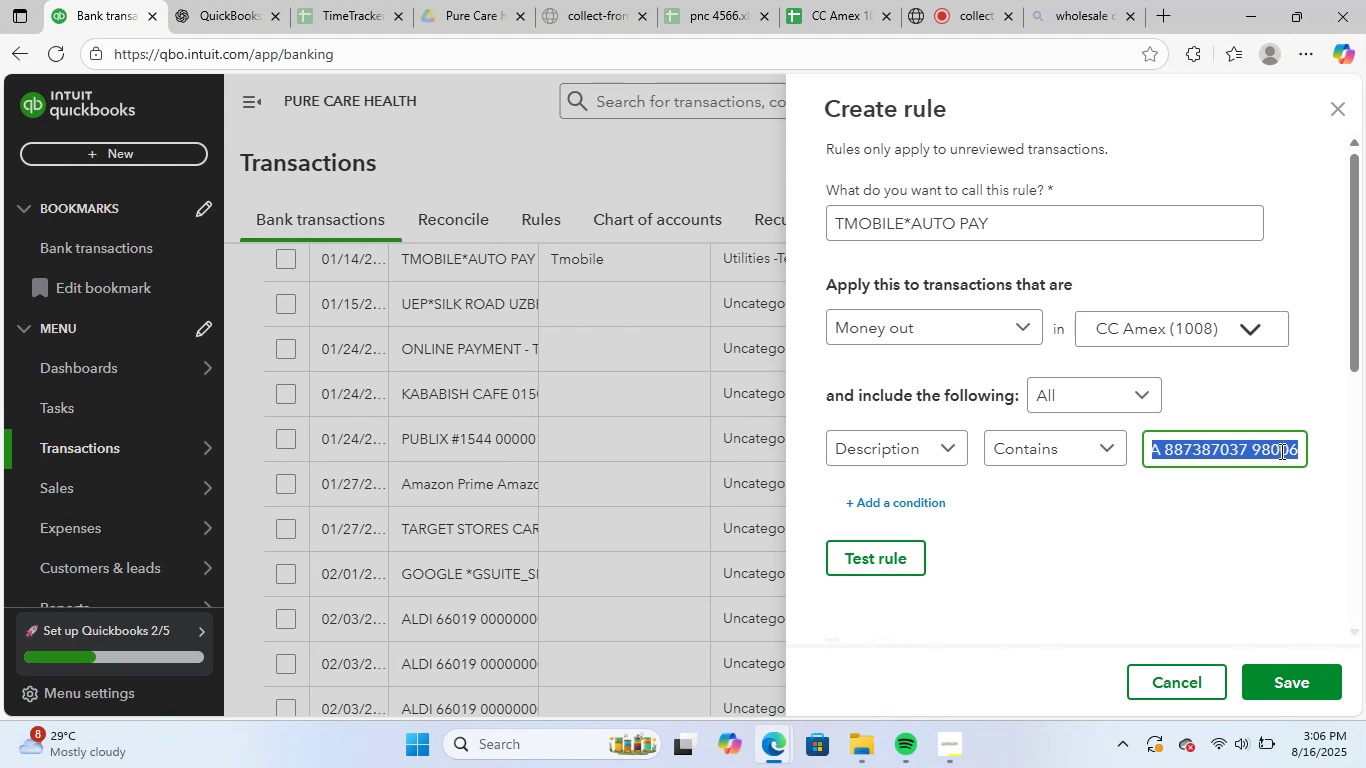 
key(Backspace)
 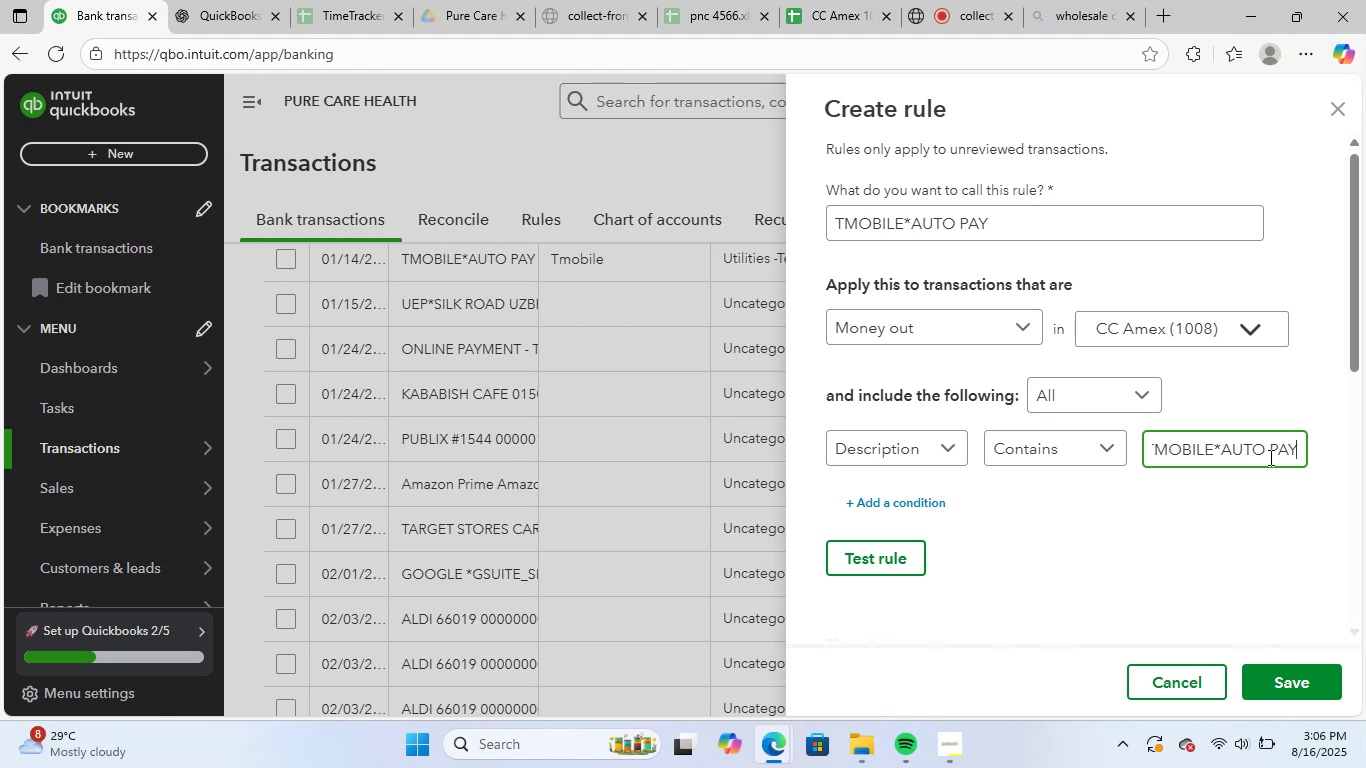 
left_click([1127, 572])
 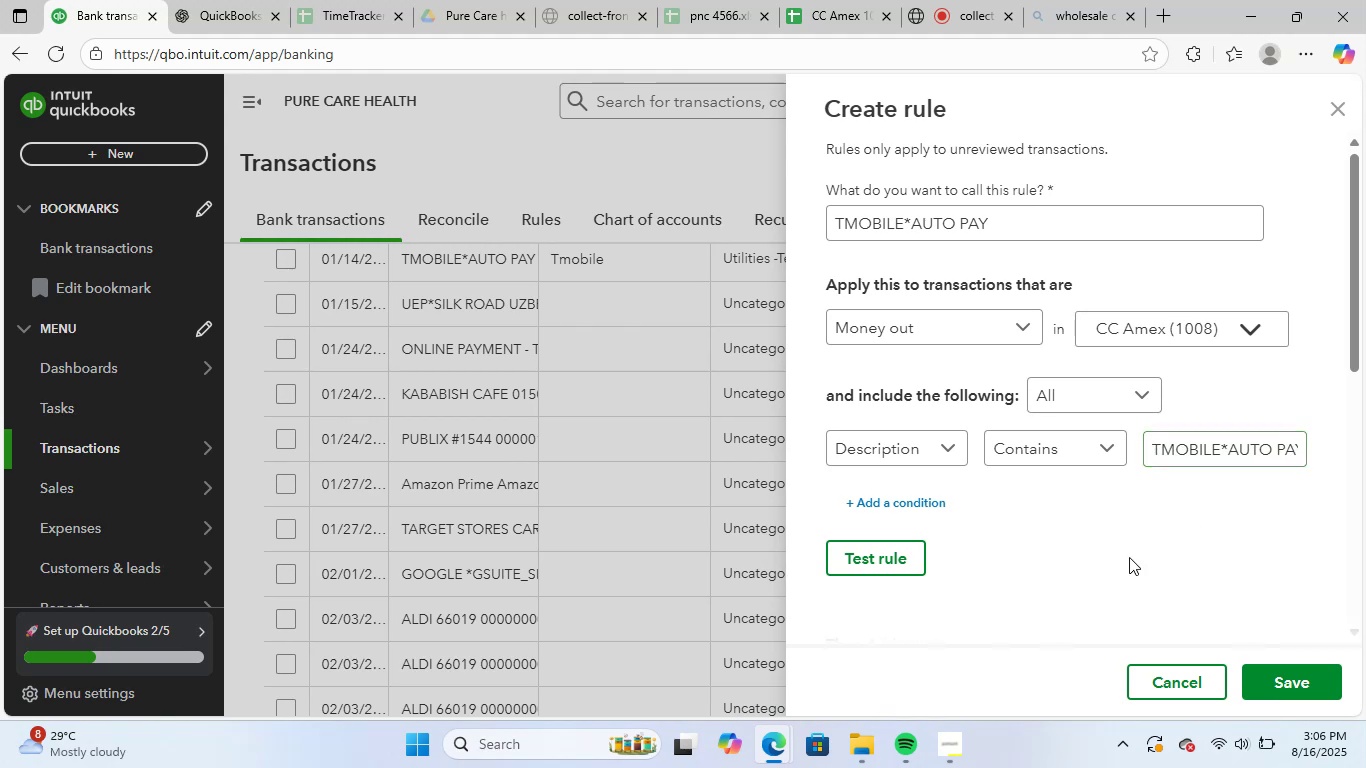 
scroll: coordinate [1160, 549], scroll_direction: down, amount: 10.0
 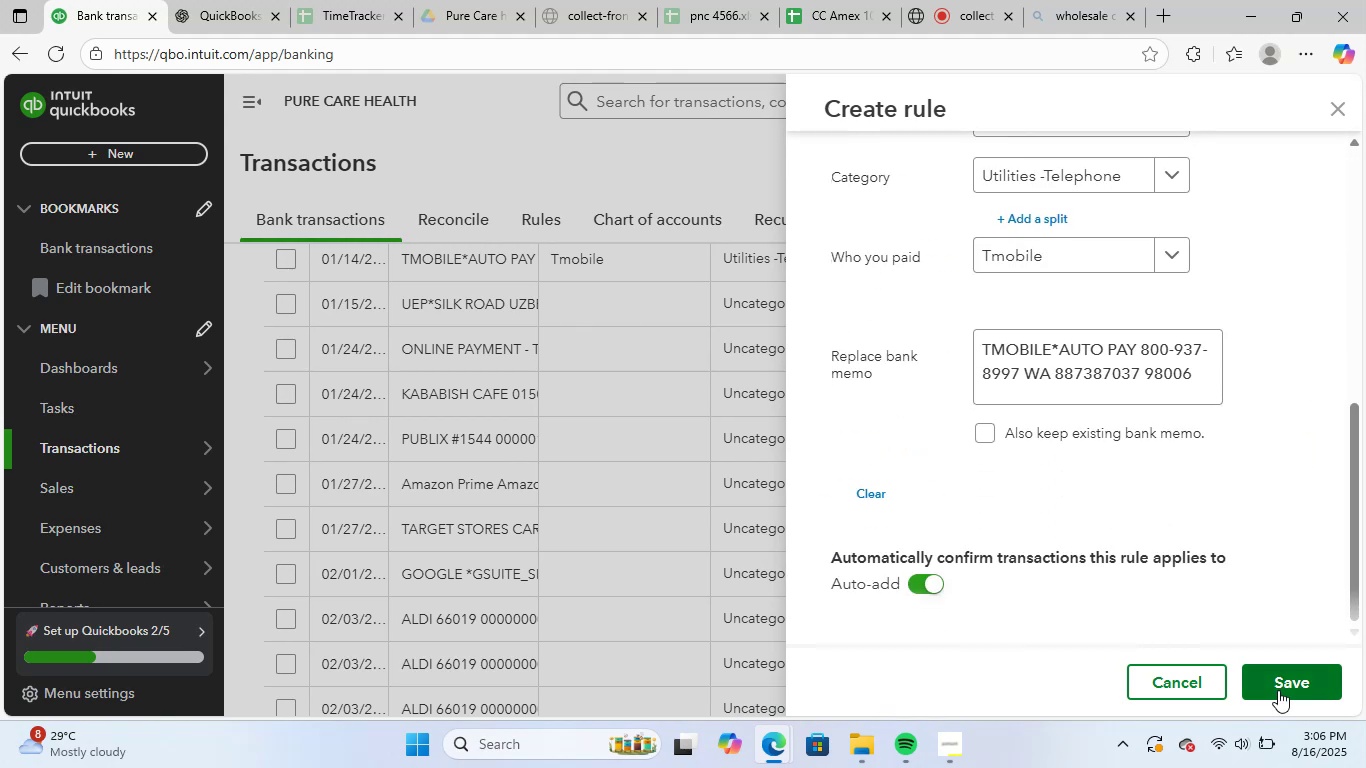 
left_click([1292, 682])
 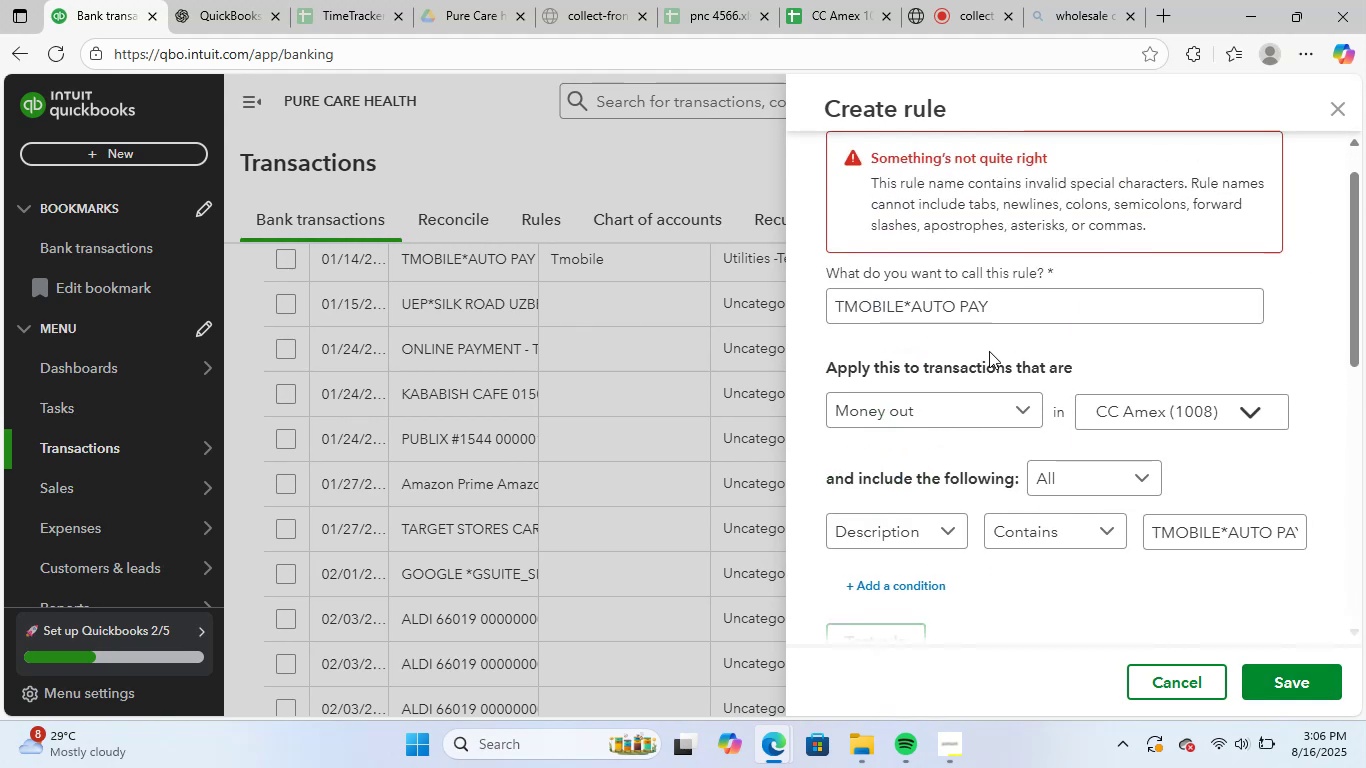 
left_click([1049, 305])
 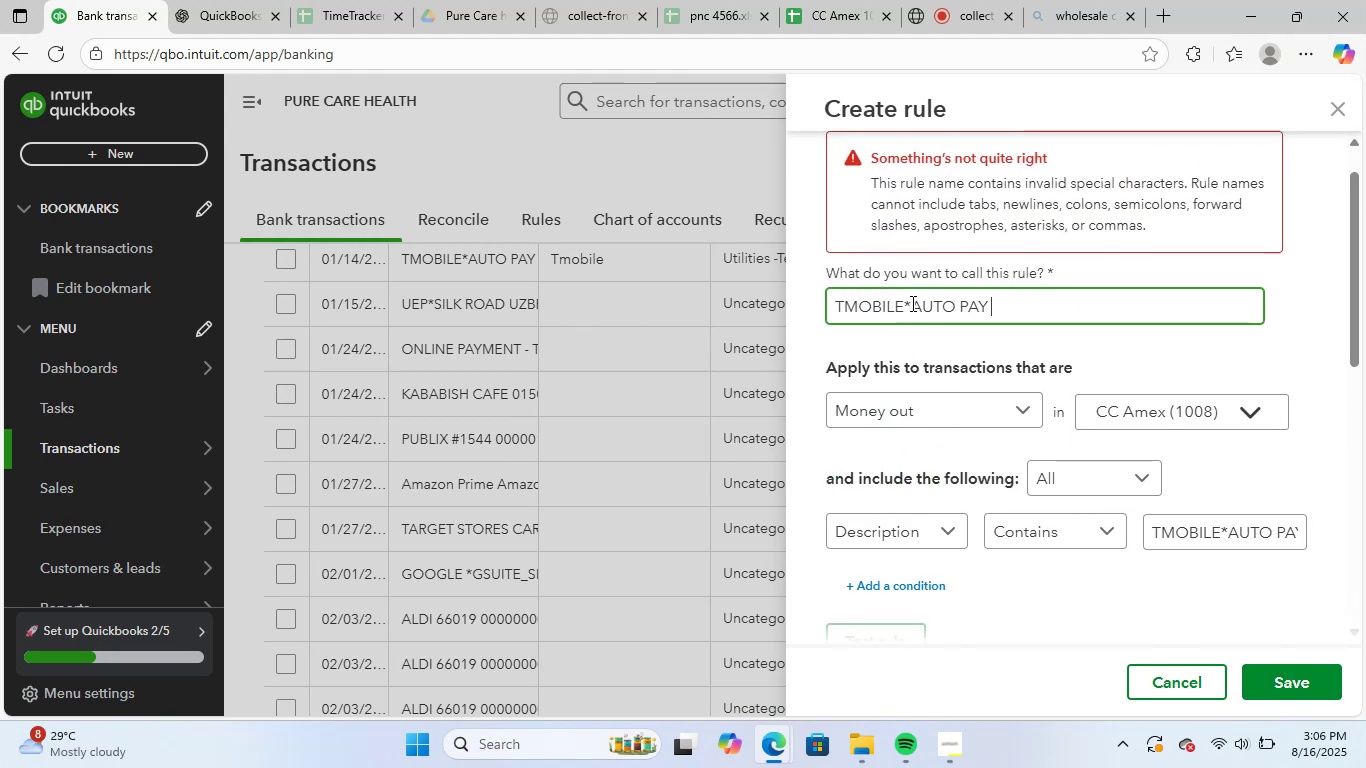 
key(Backspace)
 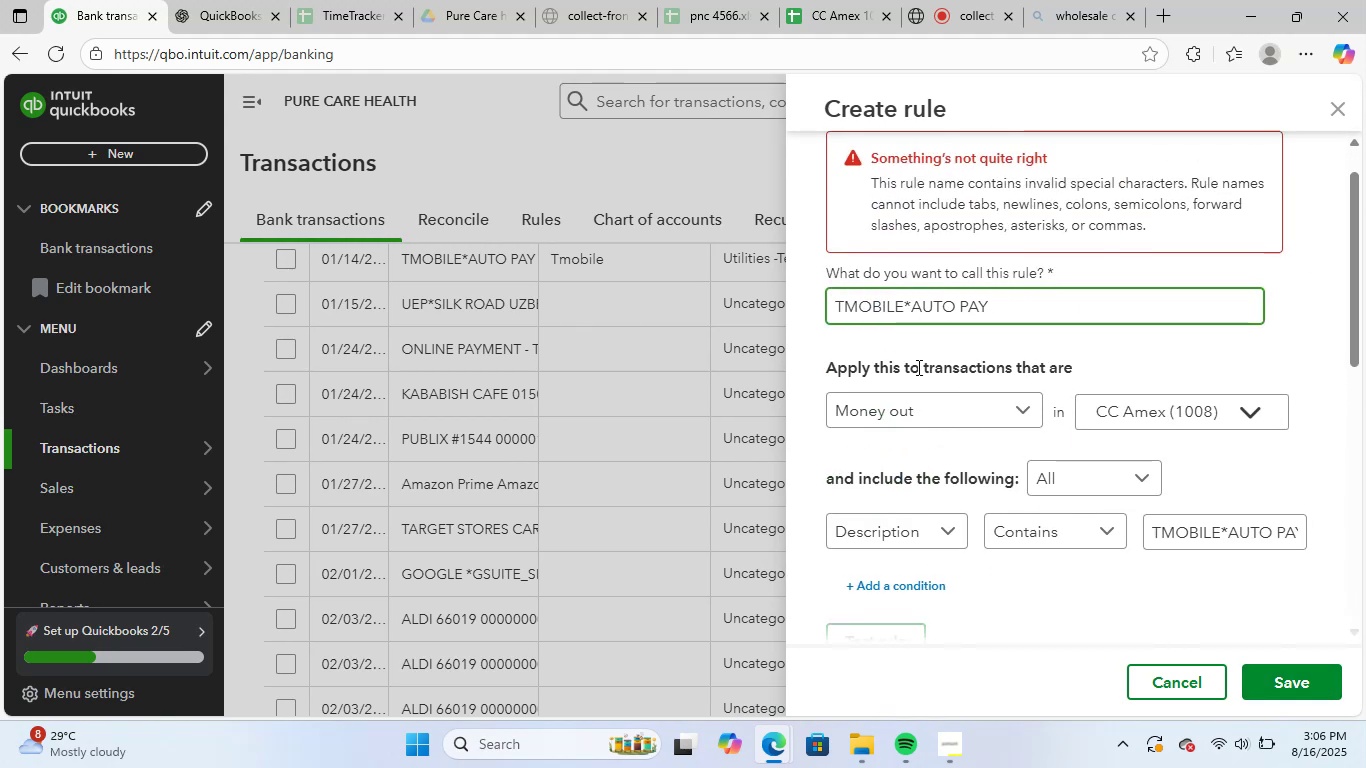 
key(Space)
 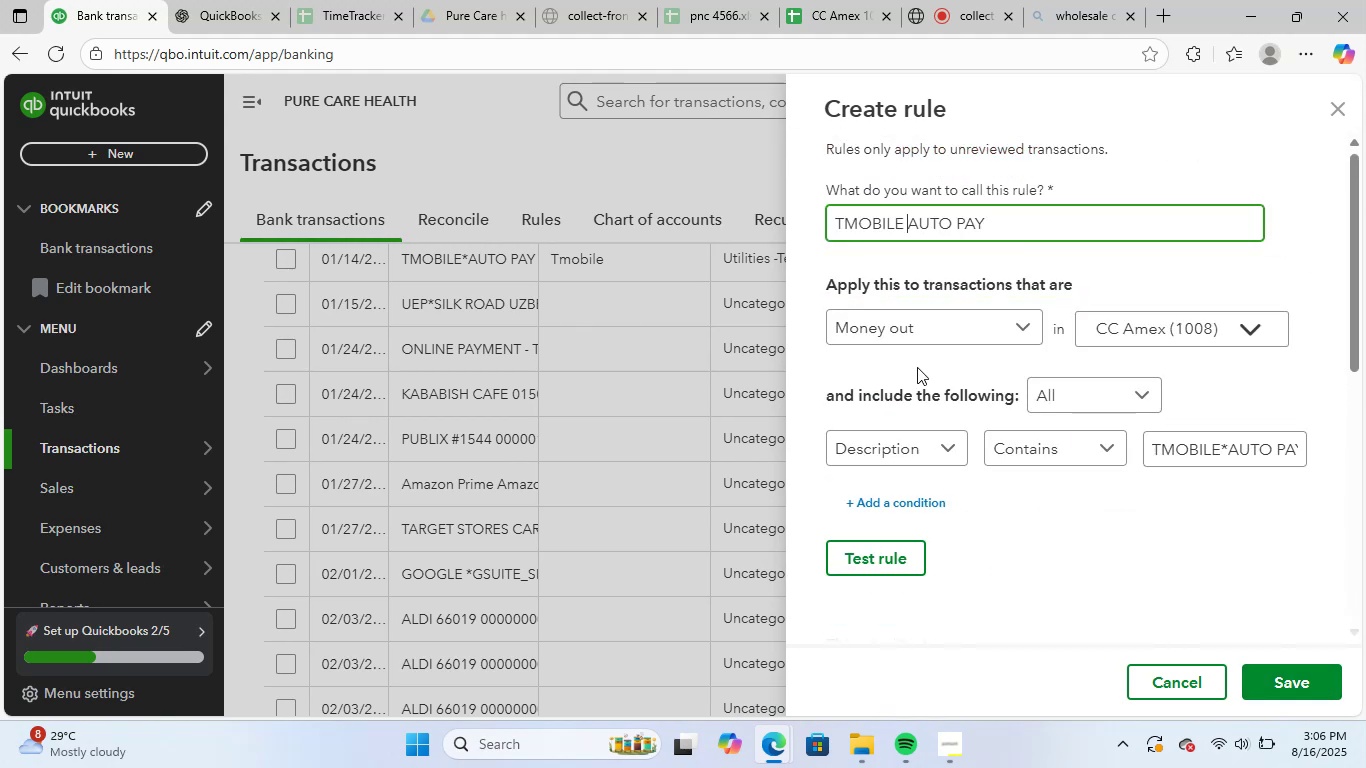 
key(Period)
 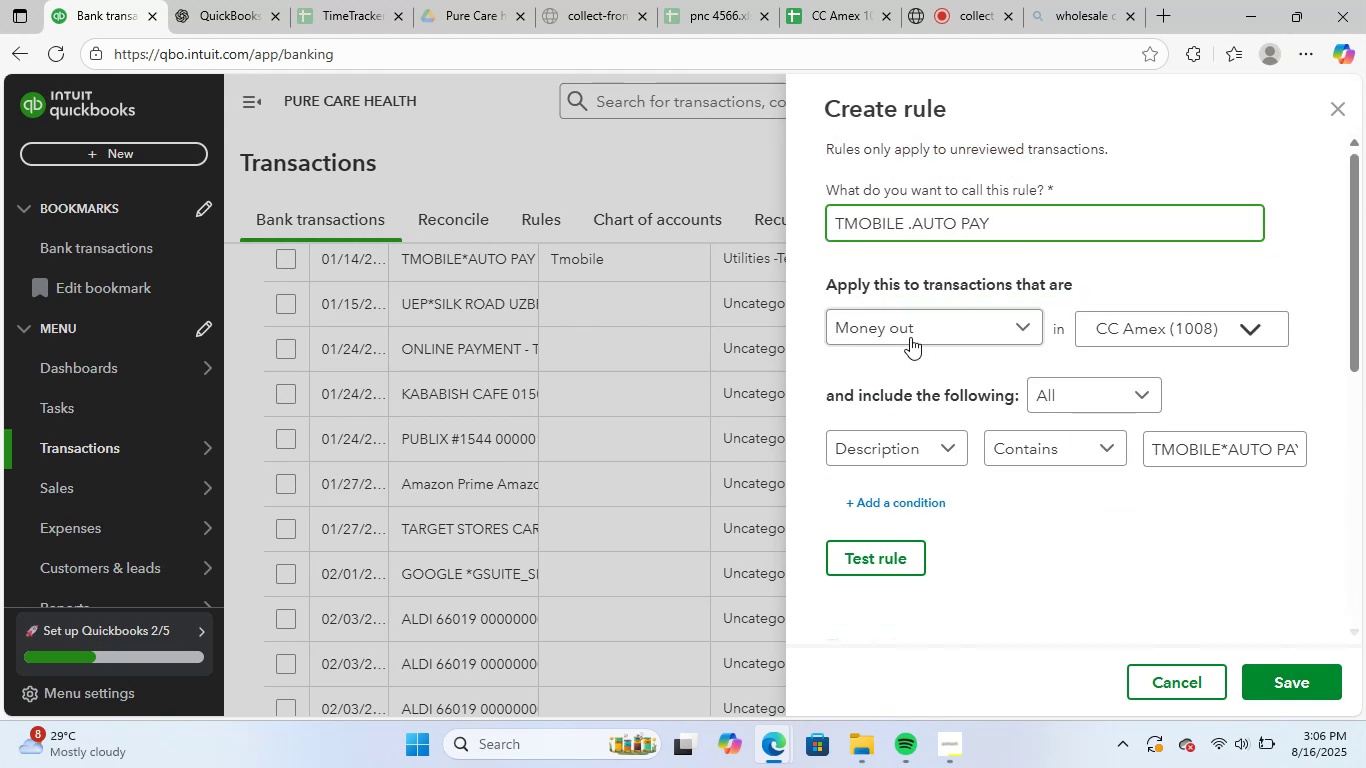 
scroll: coordinate [1234, 526], scroll_direction: down, amount: 6.0
 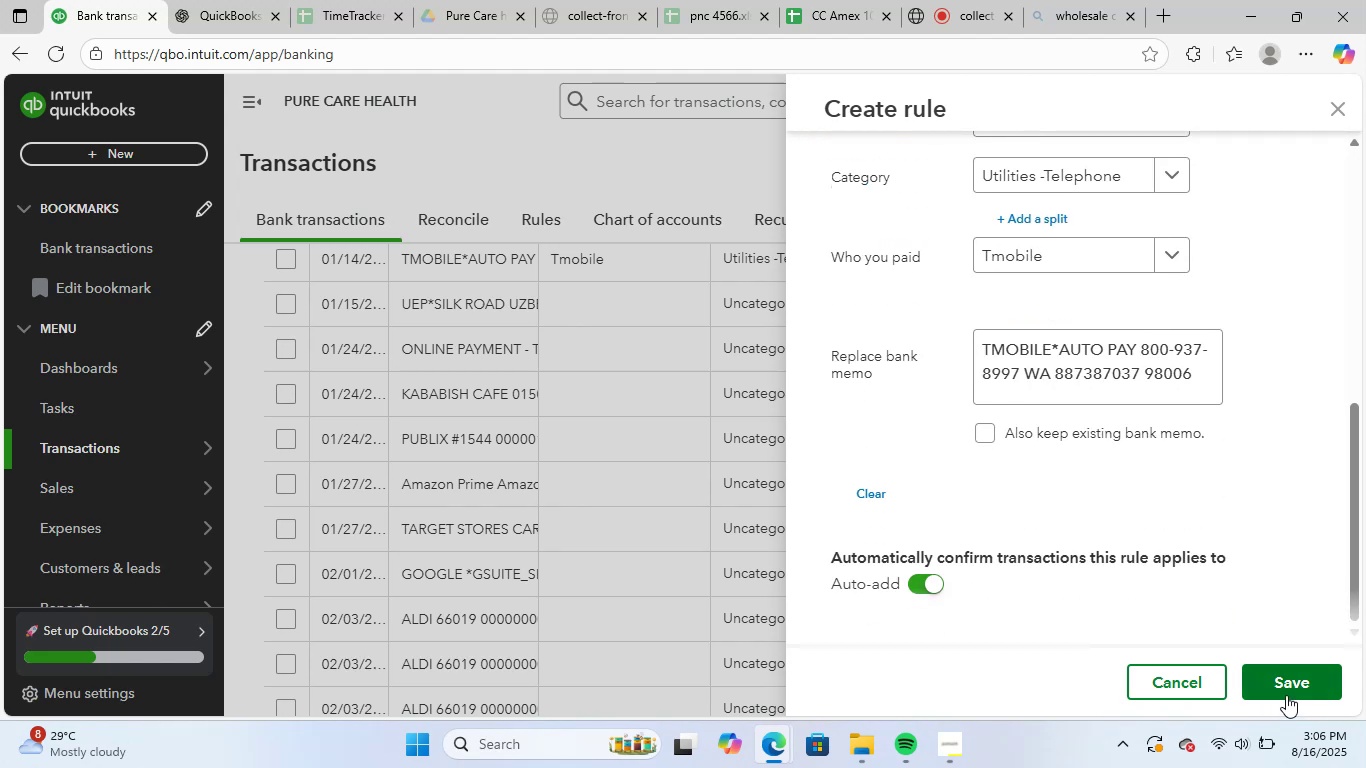 
left_click([1306, 680])
 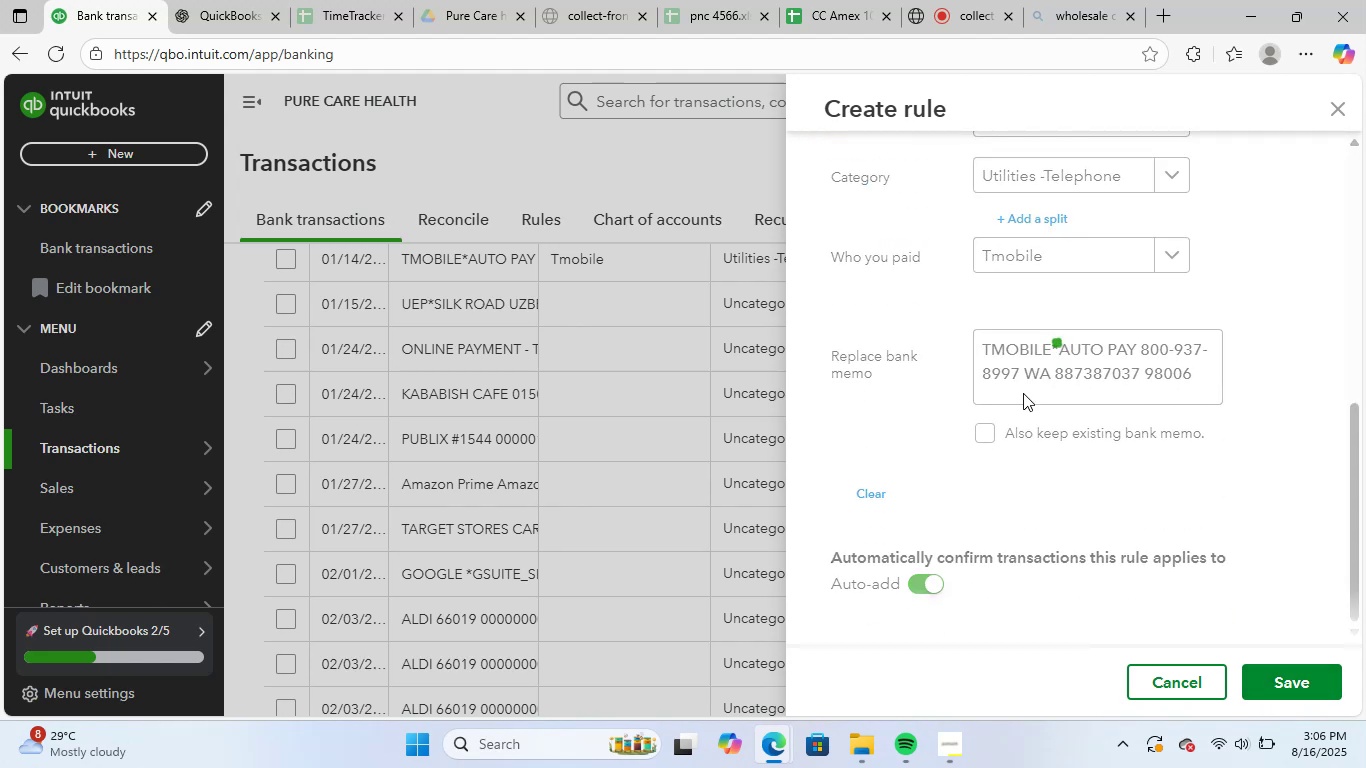 
mouse_move([851, 391])
 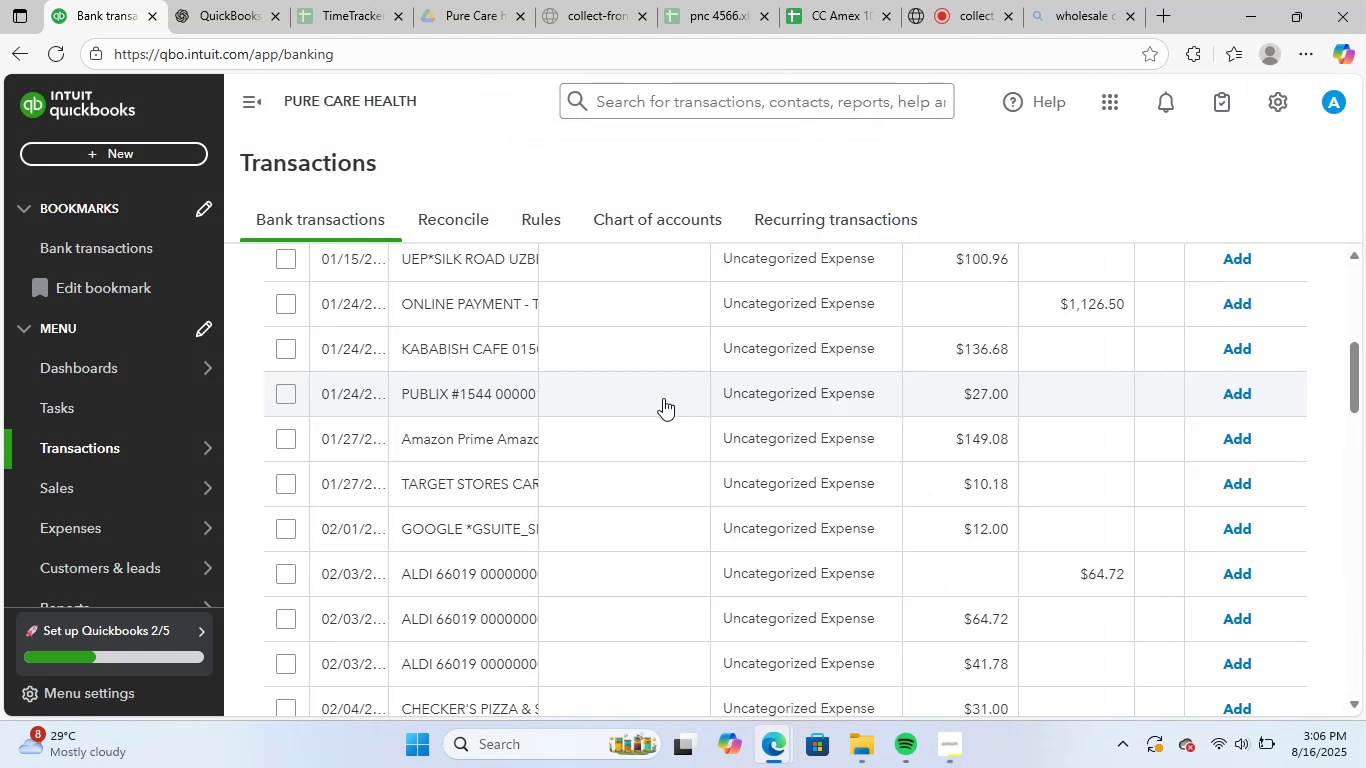 
scroll: coordinate [607, 433], scroll_direction: up, amount: 3.0
 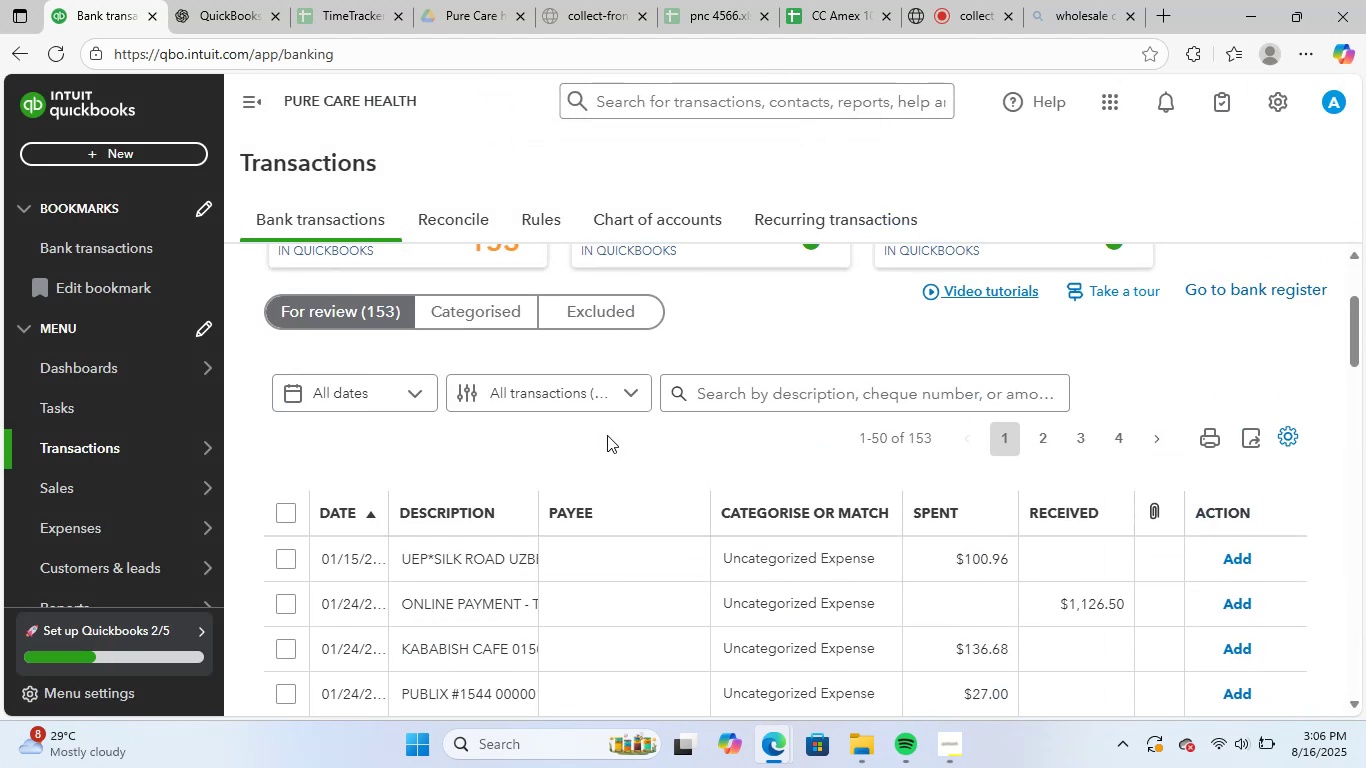 
scroll: coordinate [600, 537], scroll_direction: down, amount: 2.0
 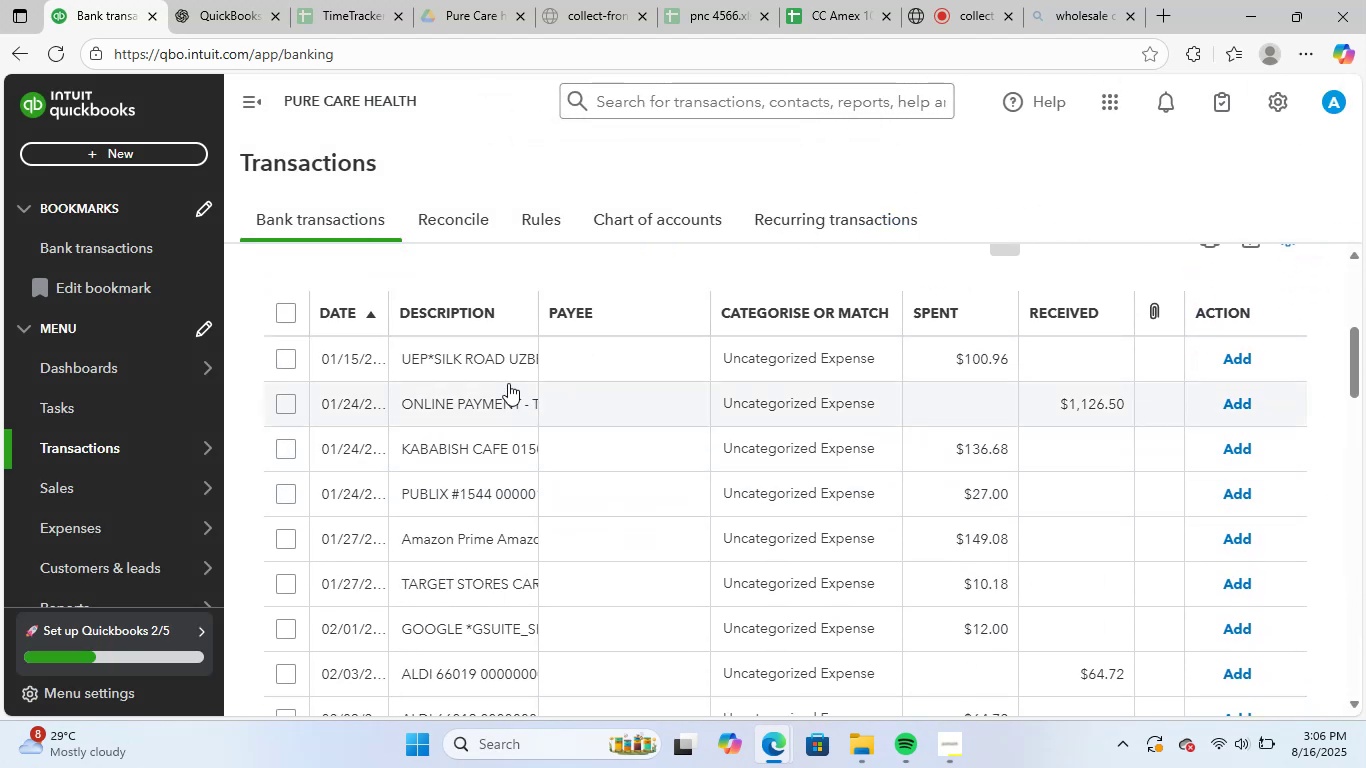 
left_click([495, 362])
 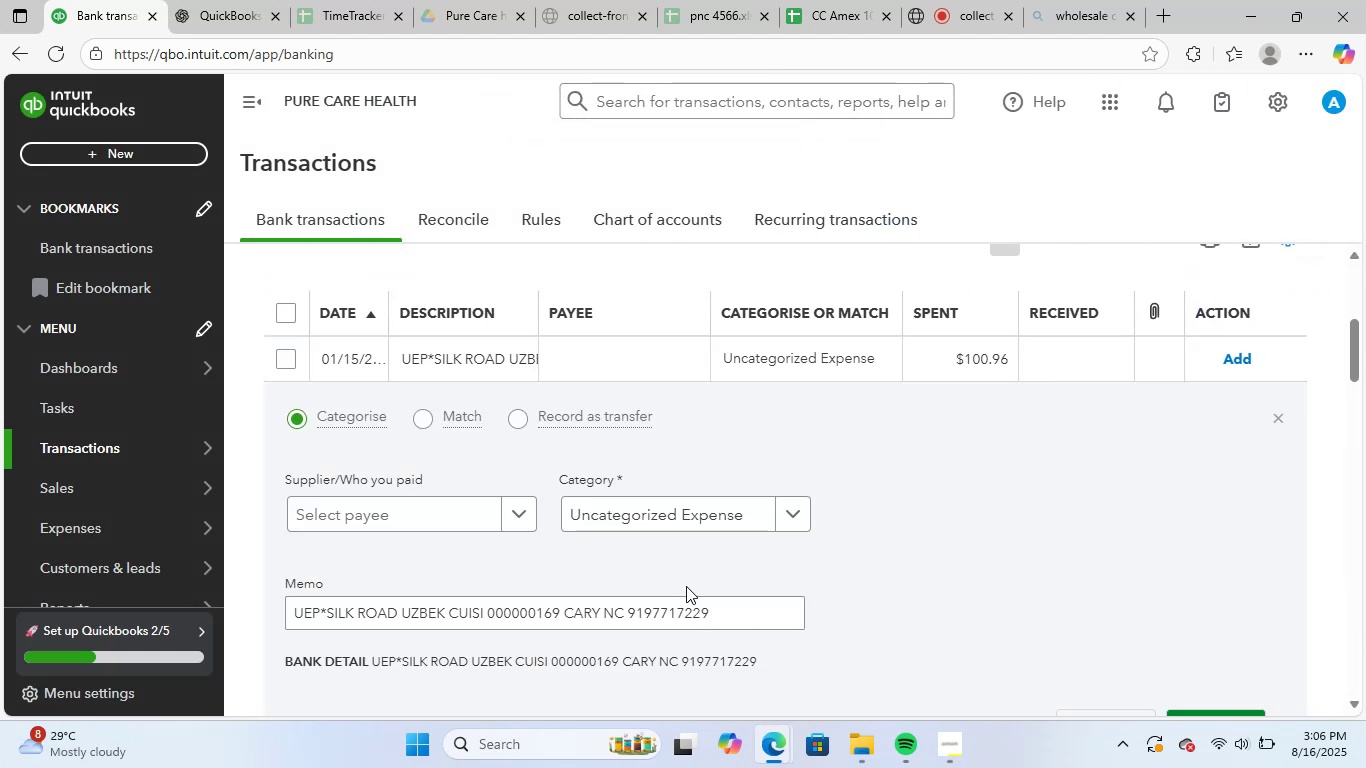 
left_click_drag(start_coordinate=[737, 619], to_coordinate=[0, 558])
 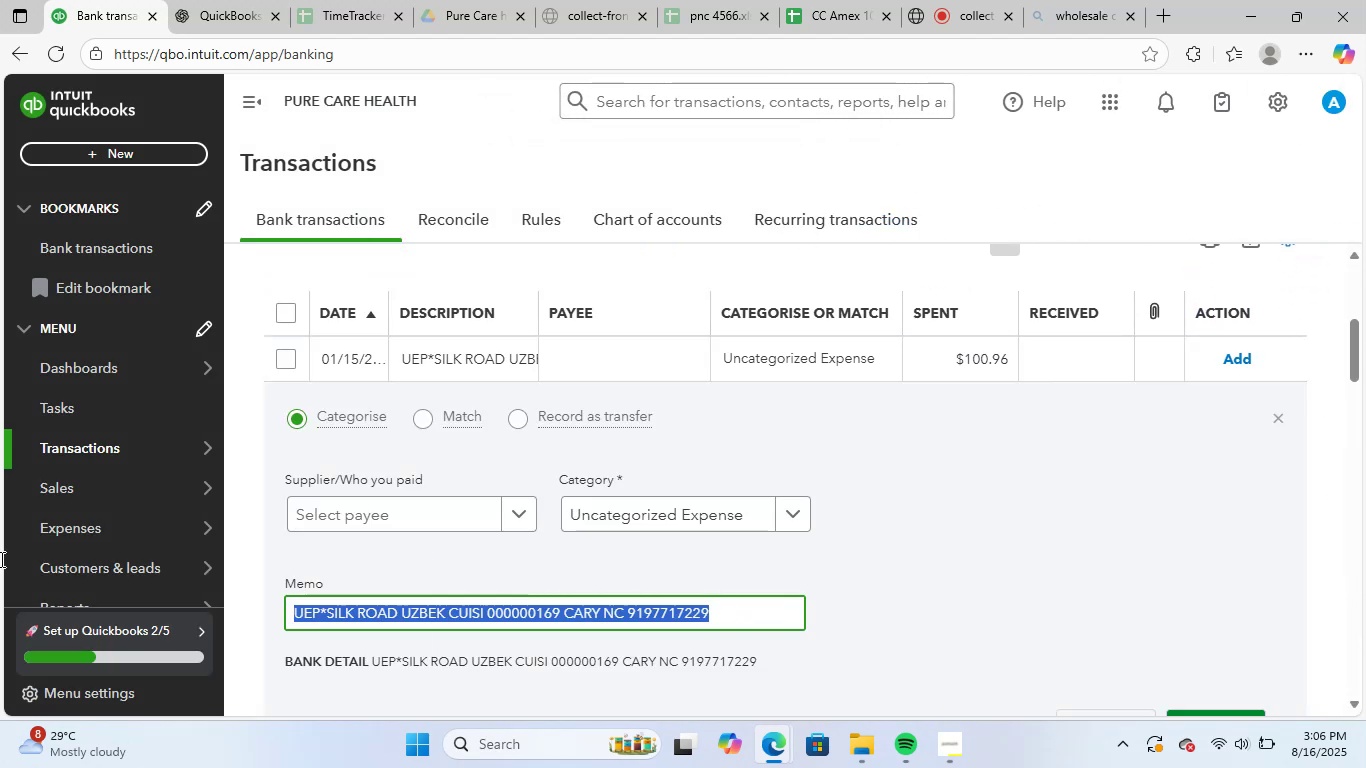 
key(Control+C)
 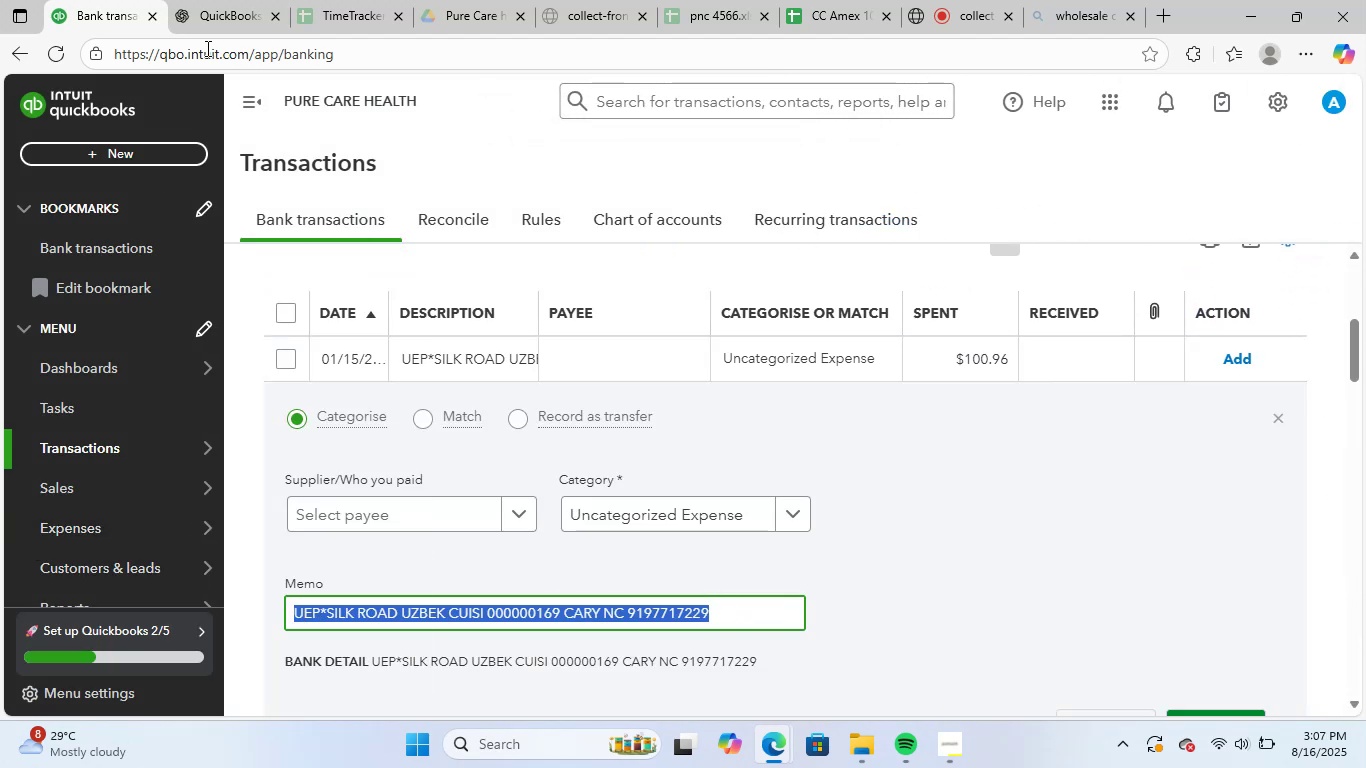 
left_click([221, 11])
 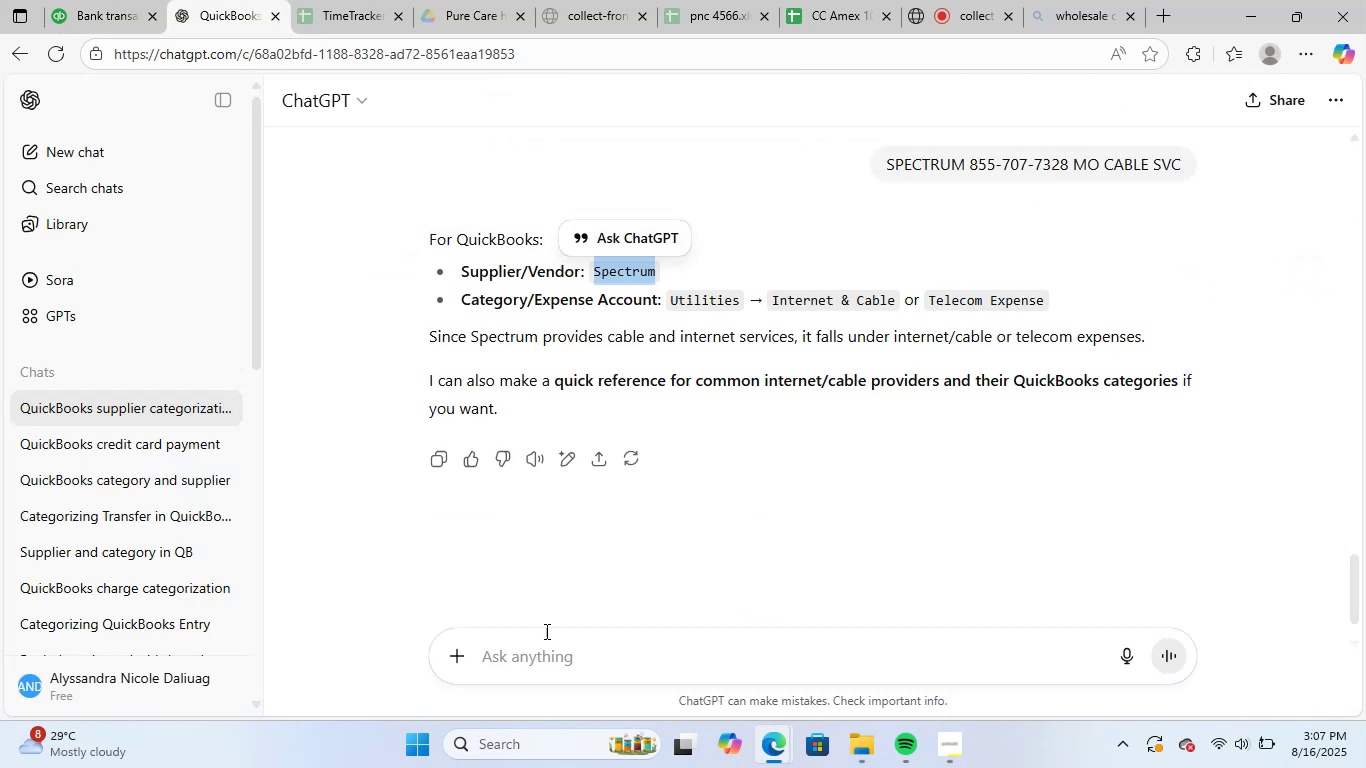 
key(Control+V)
 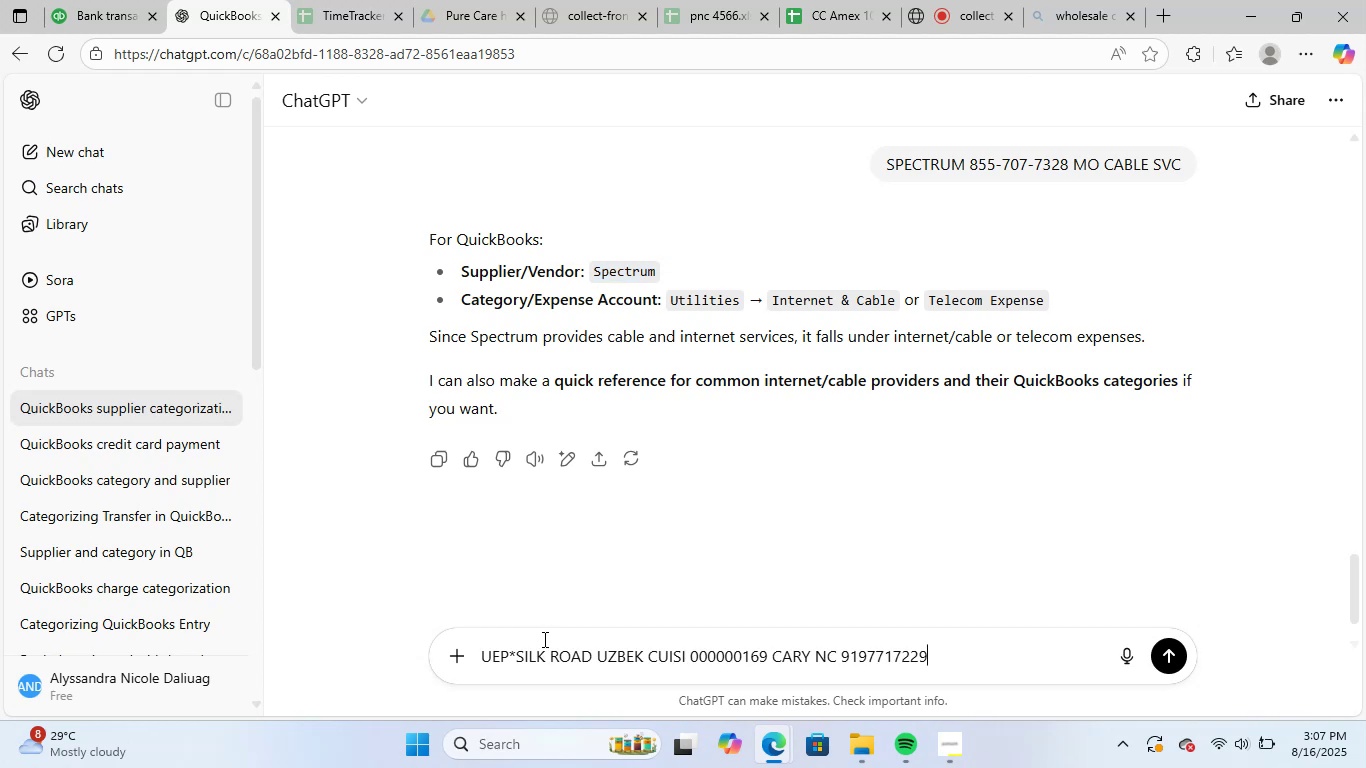 
key(NumpadEnter)
 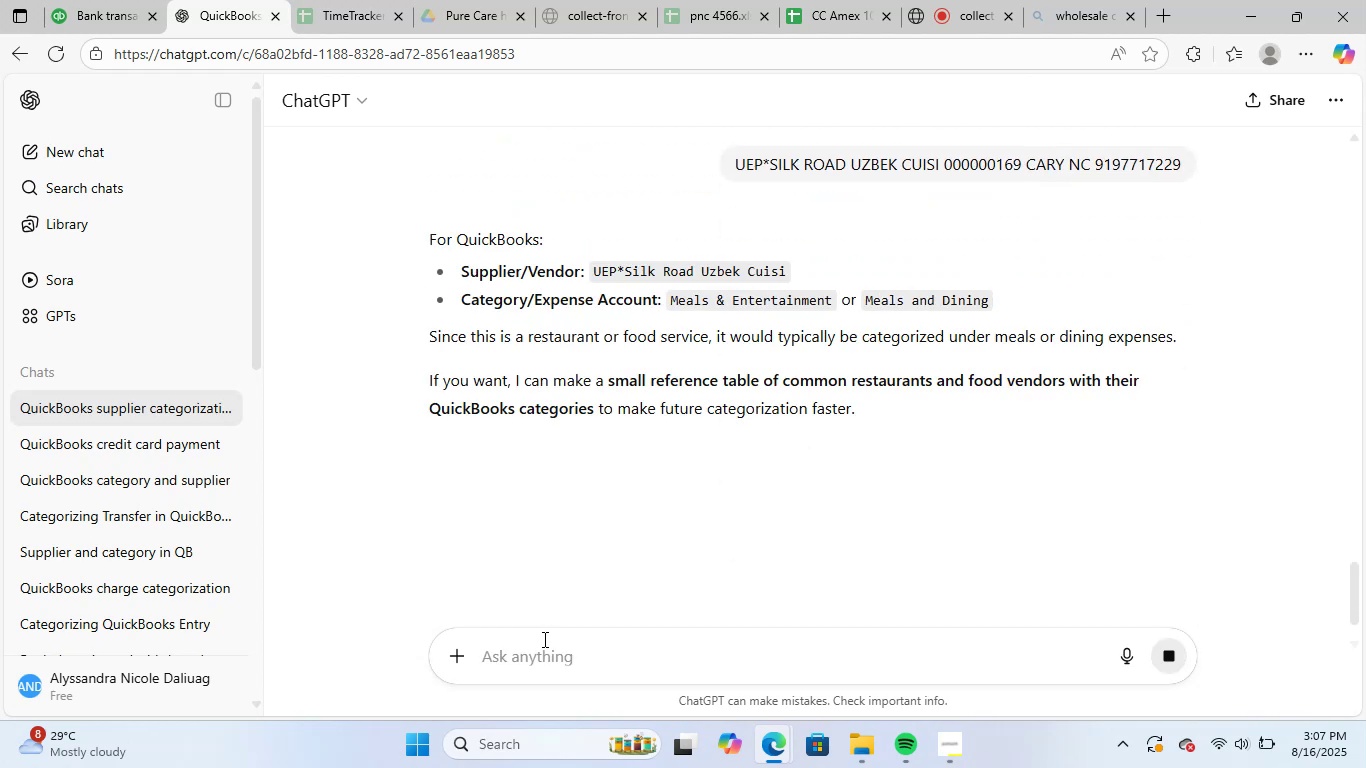 
wait(8.2)
 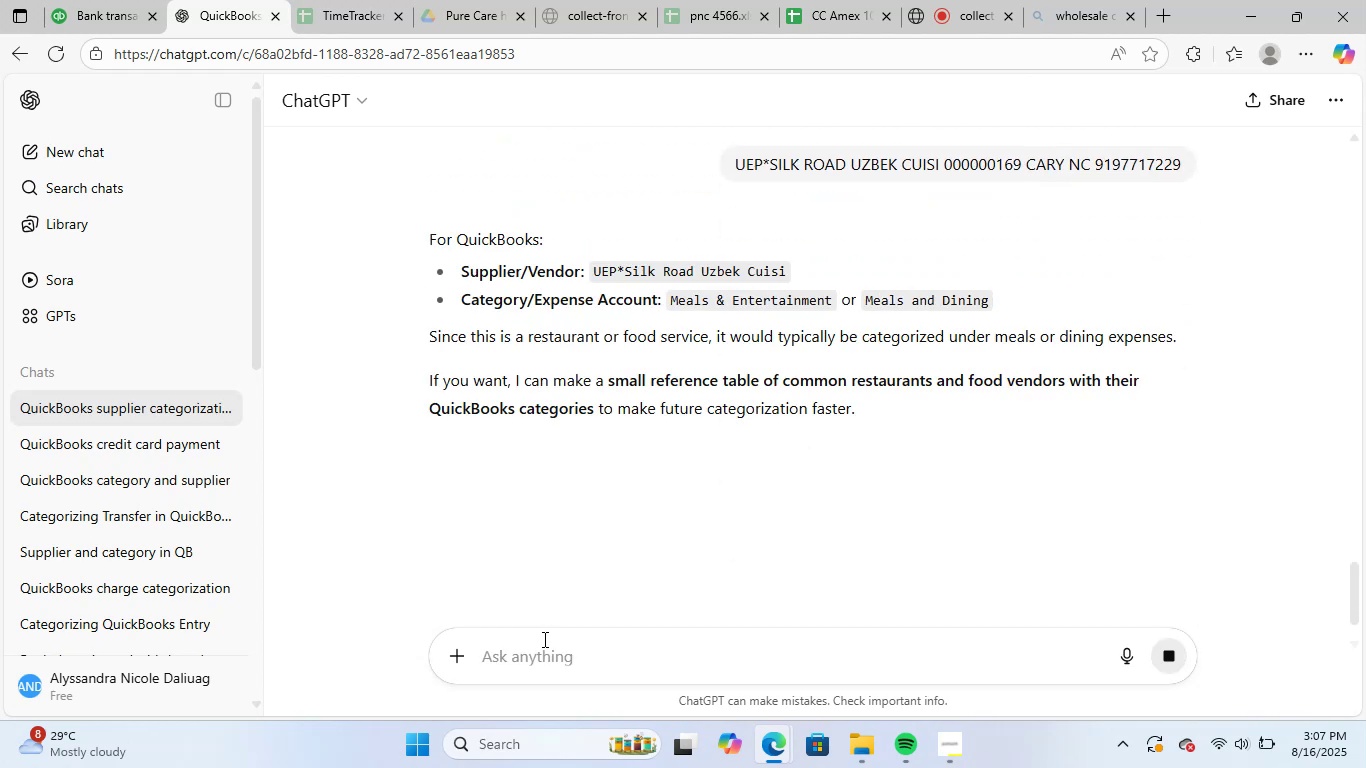 
left_click_drag(start_coordinate=[624, 272], to_coordinate=[815, 281])
 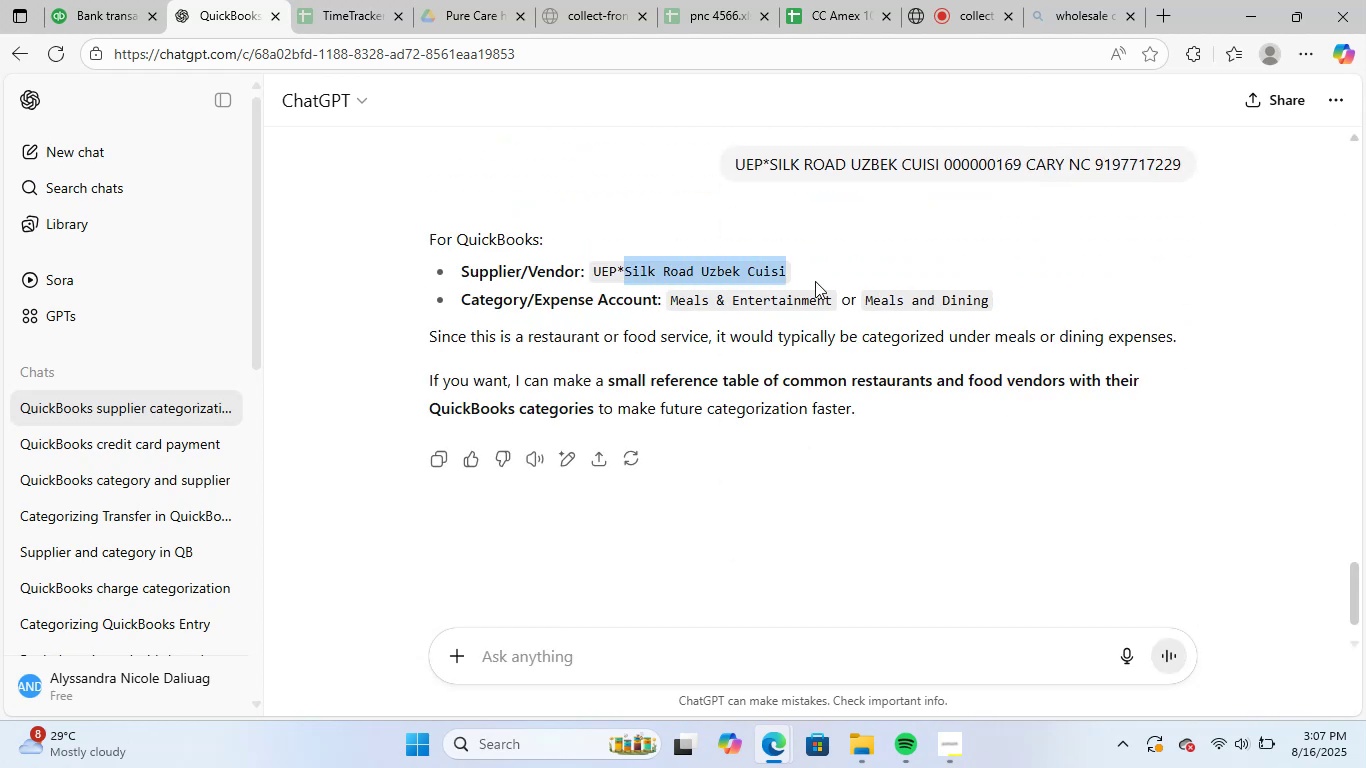 
key(Control+C)
 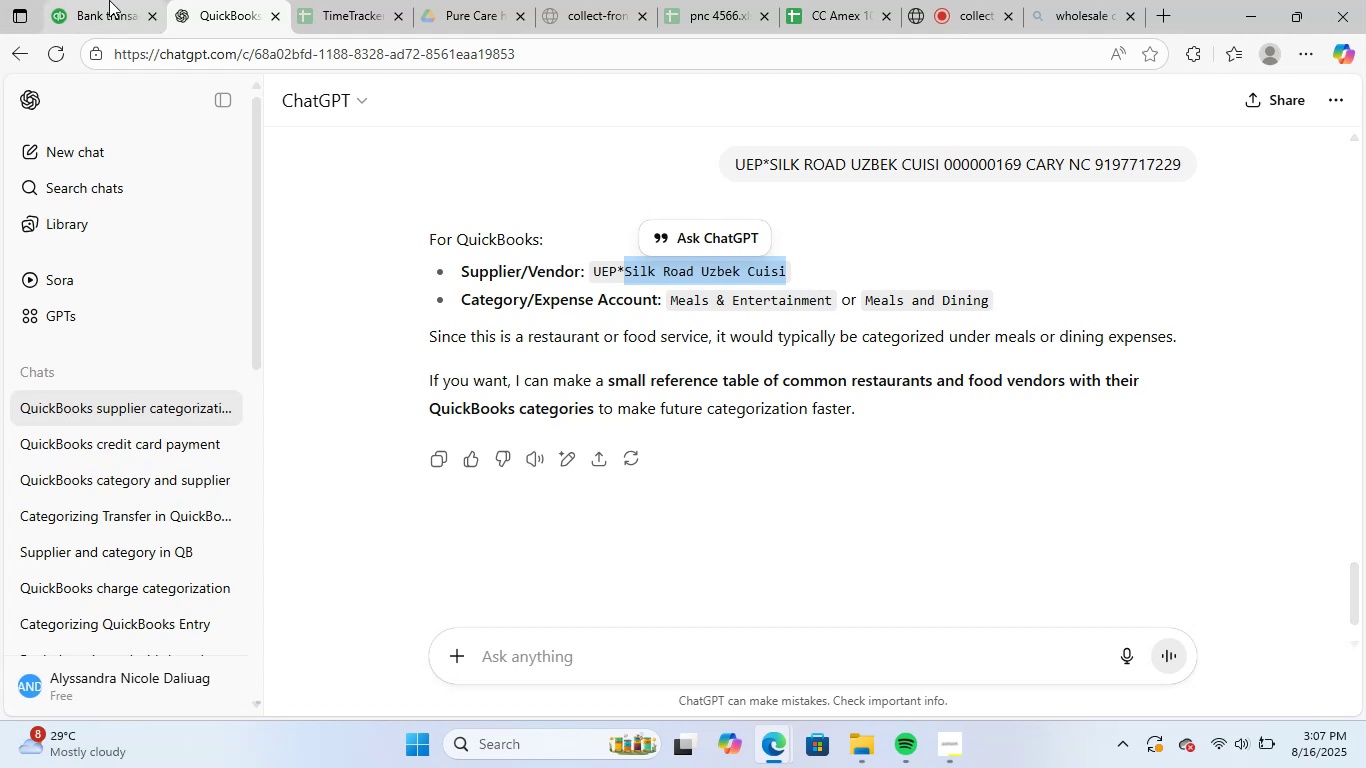 
left_click([115, 0])
 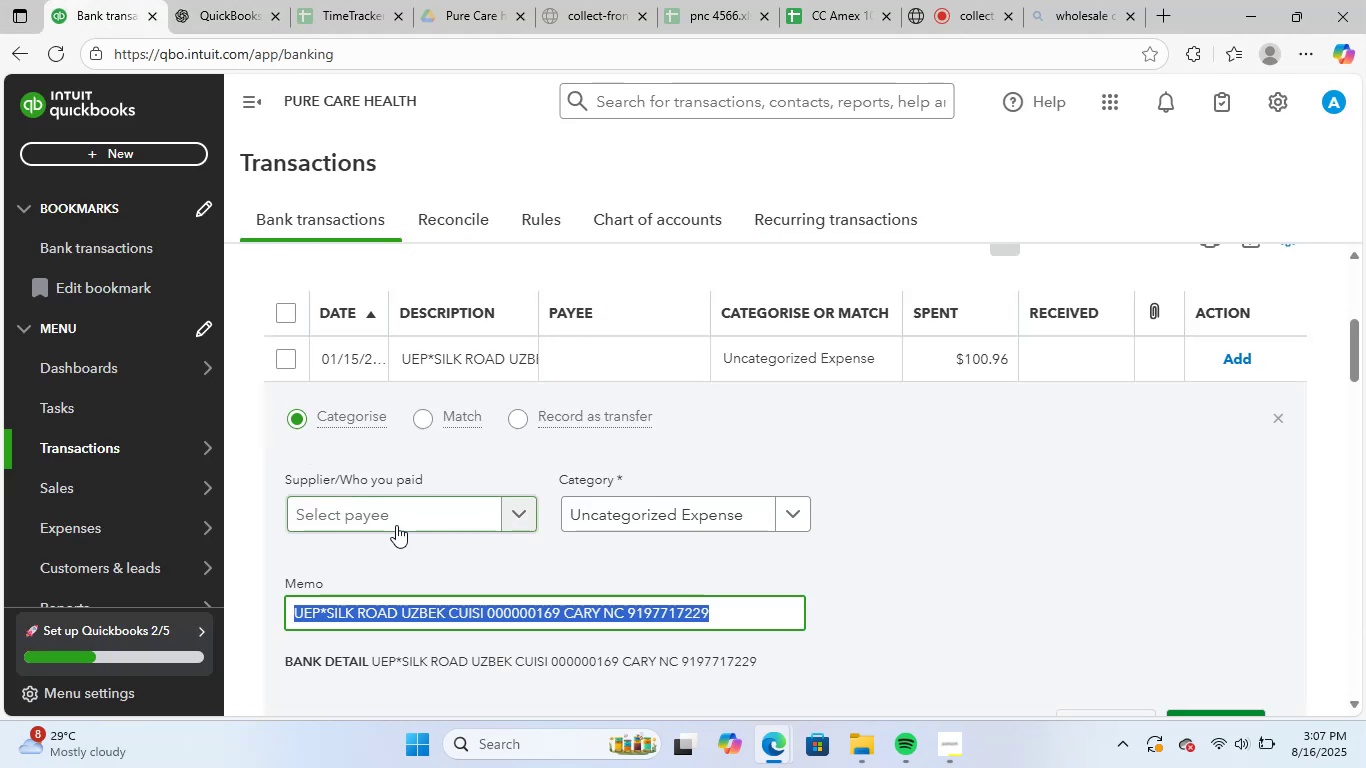 
key(Control+V)
 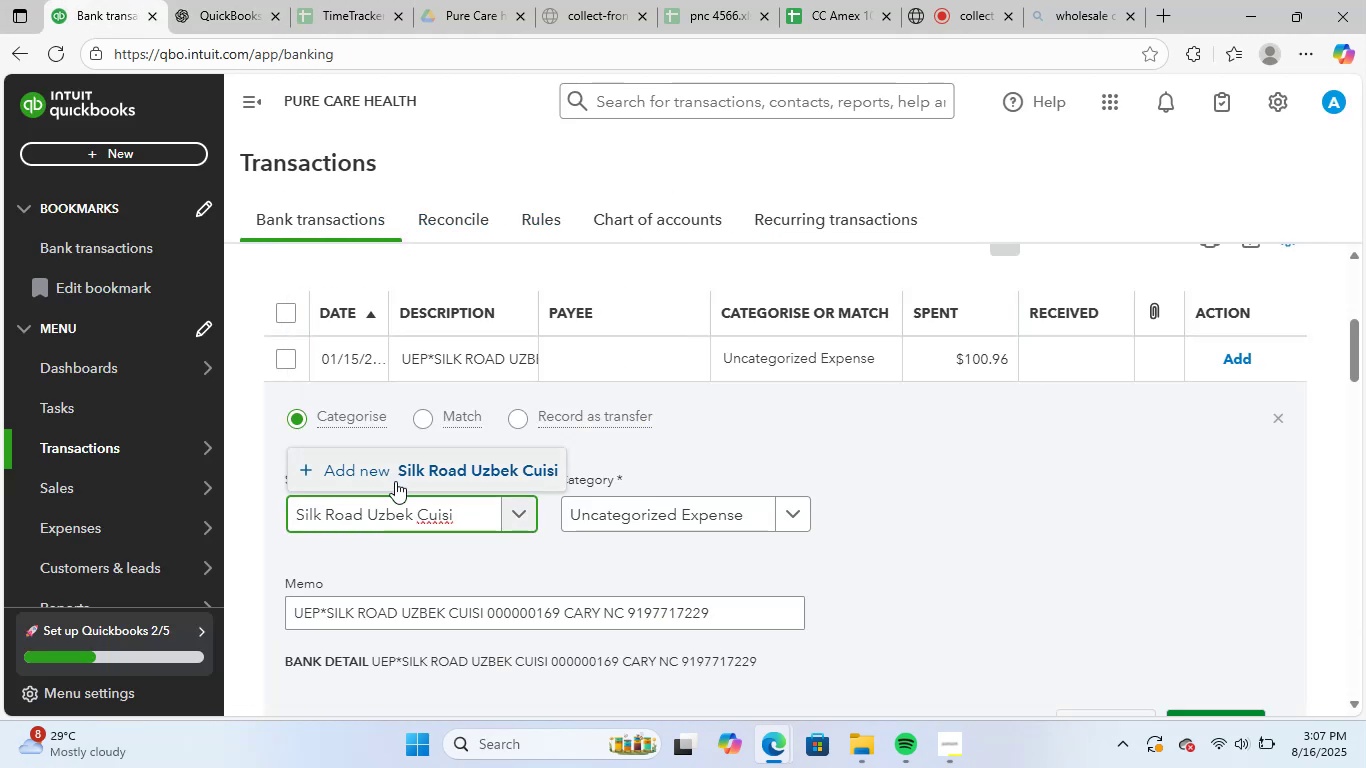 
left_click([439, 466])
 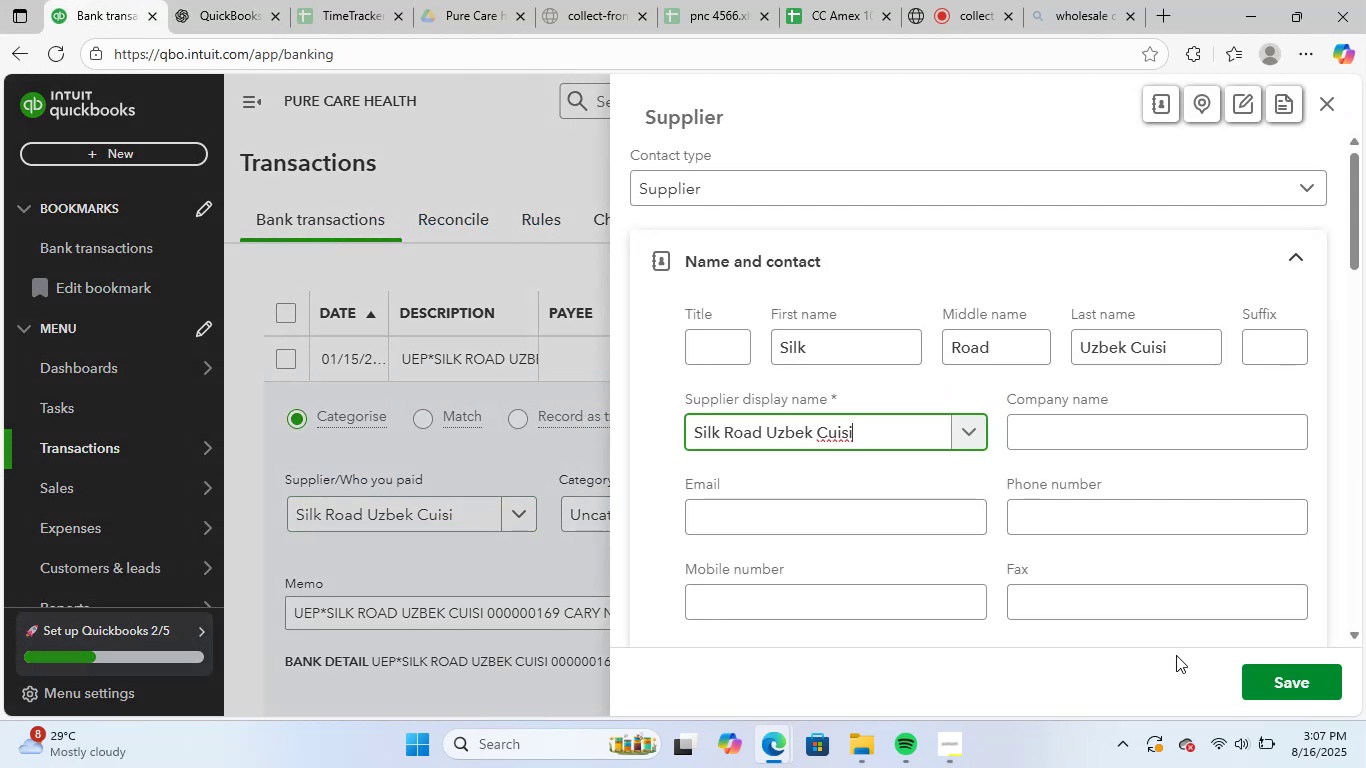 
left_click([1252, 677])
 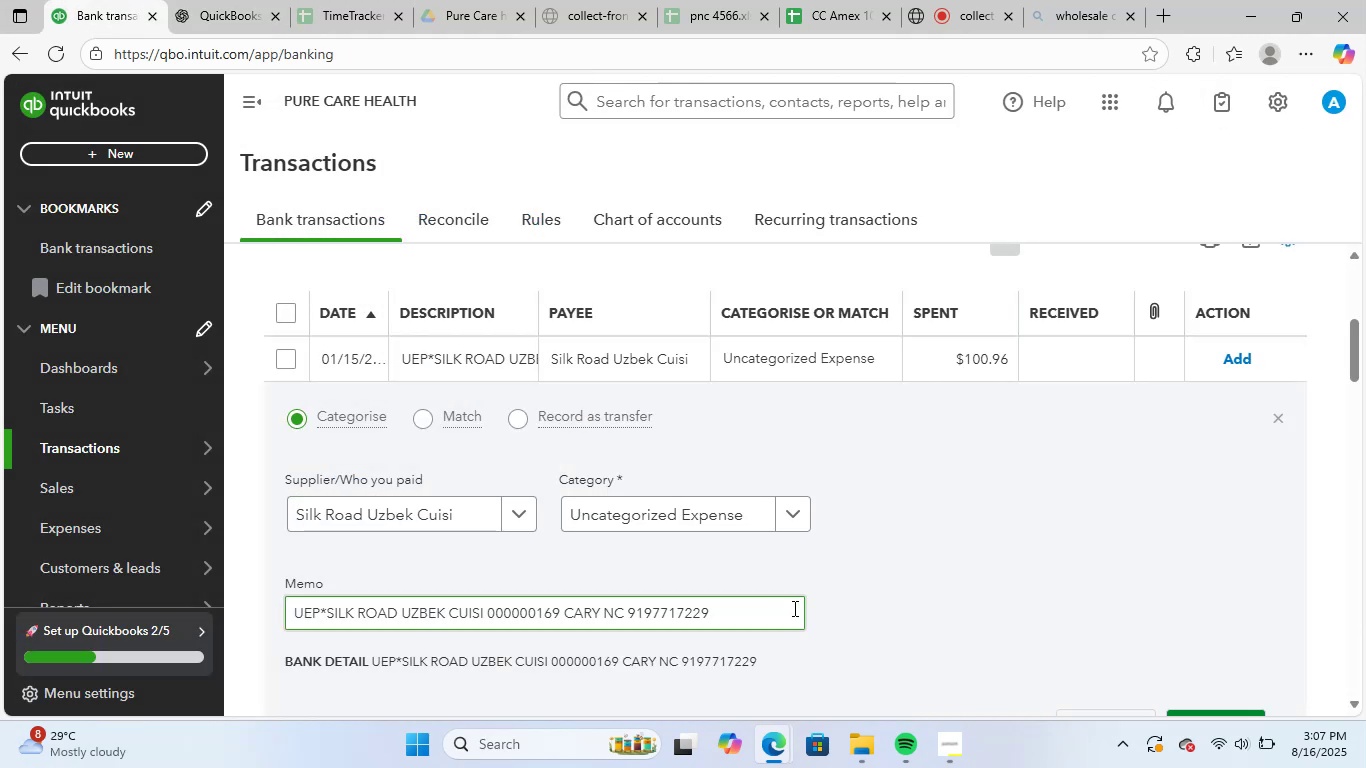 
left_click([689, 520])
 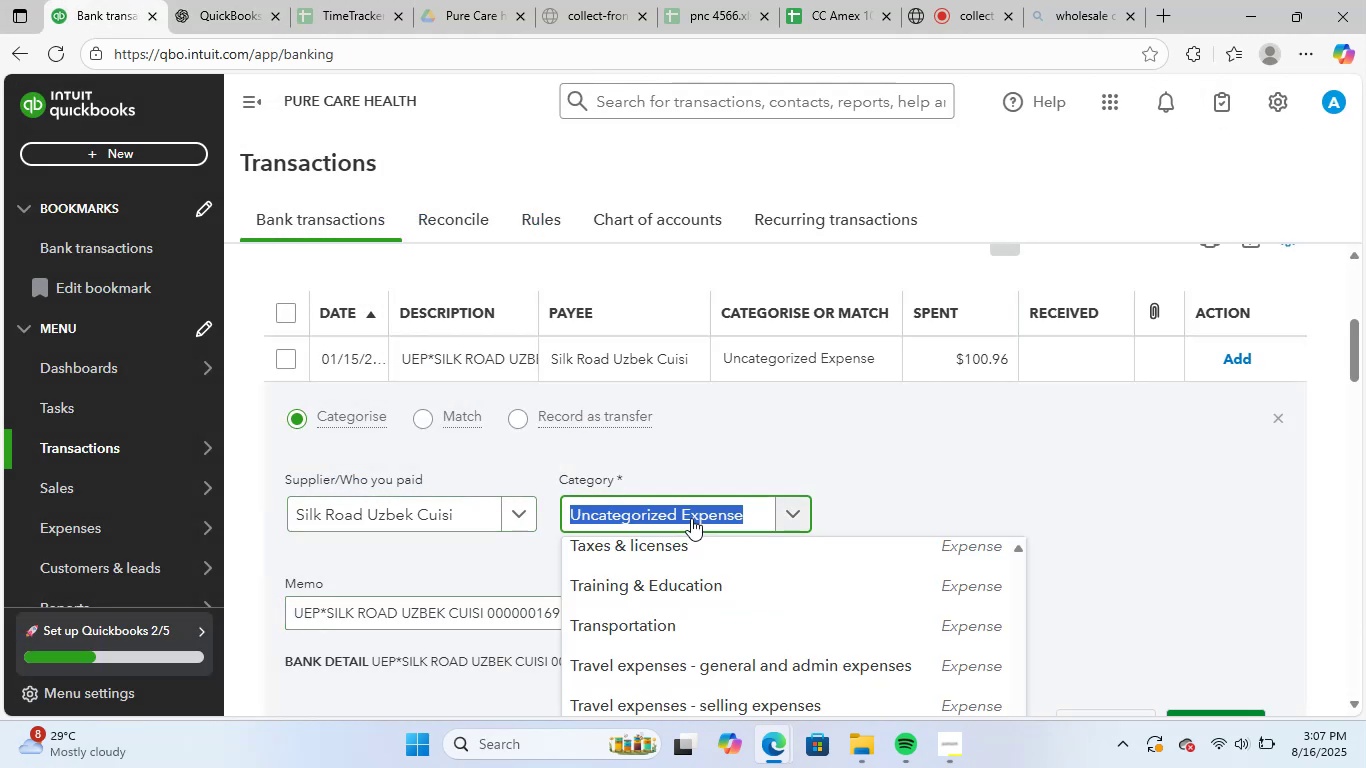 
type(meal)
 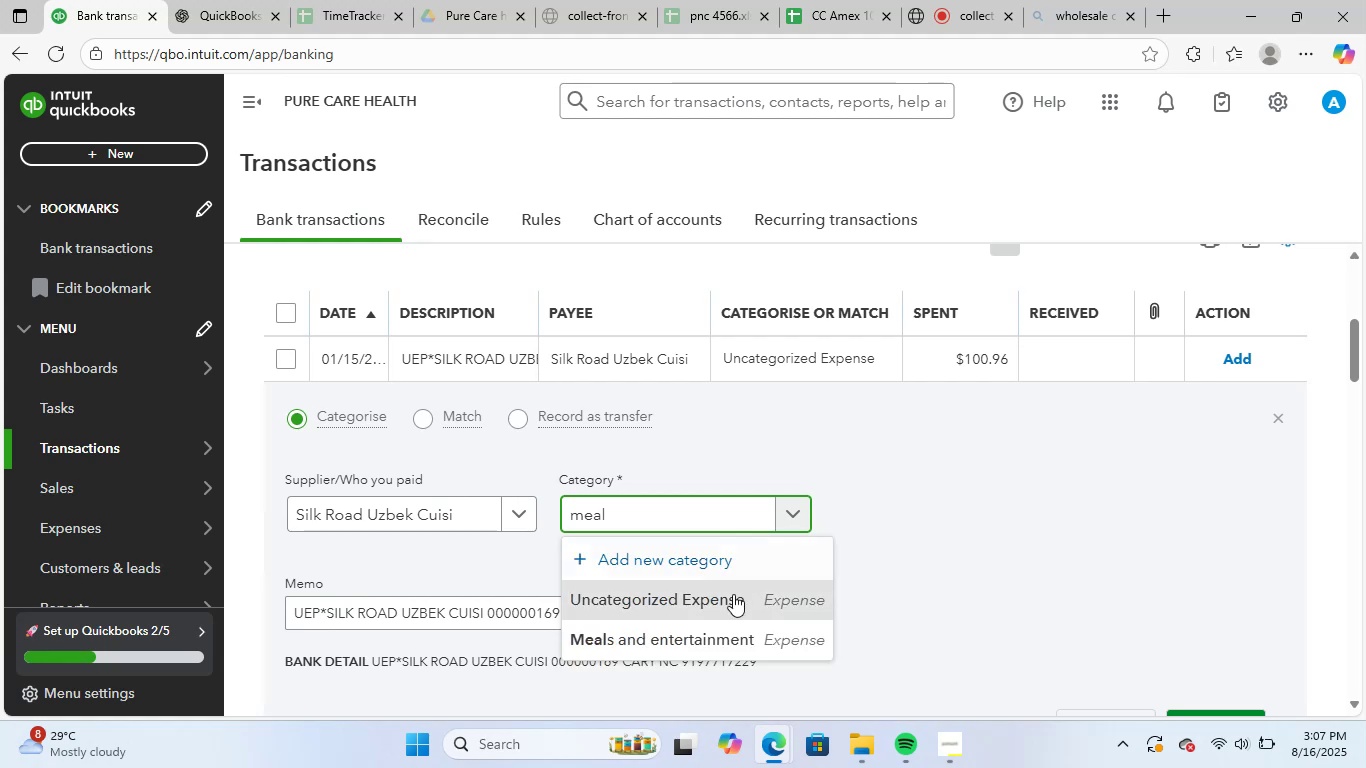 
left_click([729, 645])
 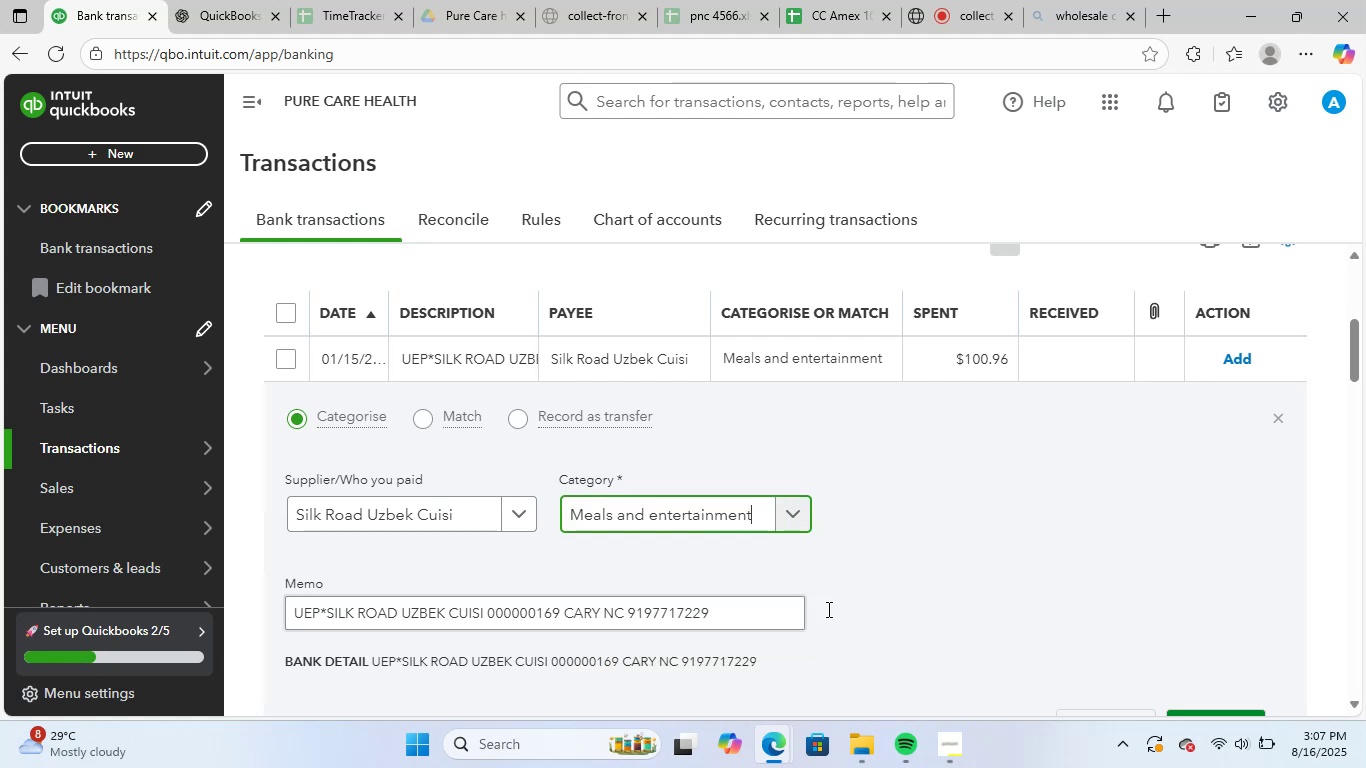 
scroll: coordinate [887, 592], scroll_direction: down, amount: 24.0
 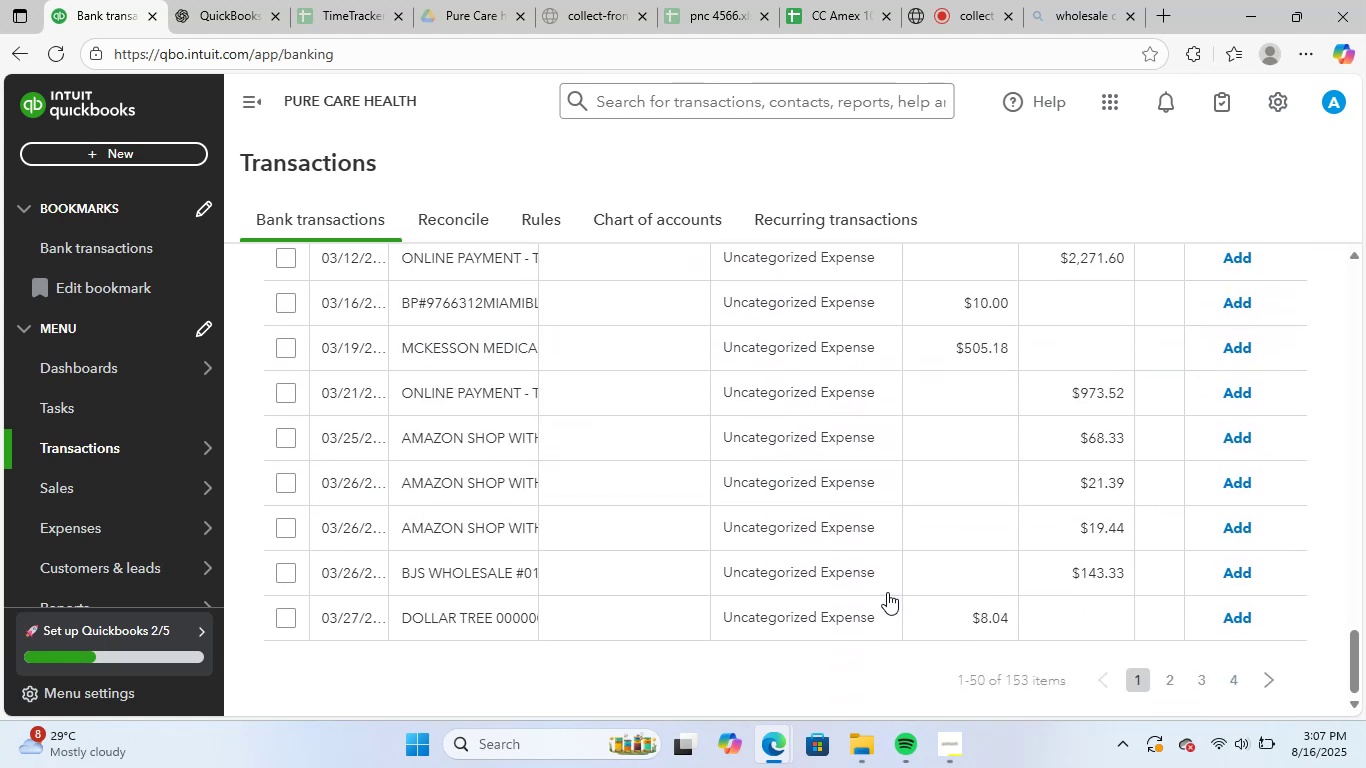 
scroll: coordinate [1090, 574], scroll_direction: up, amount: 26.0
 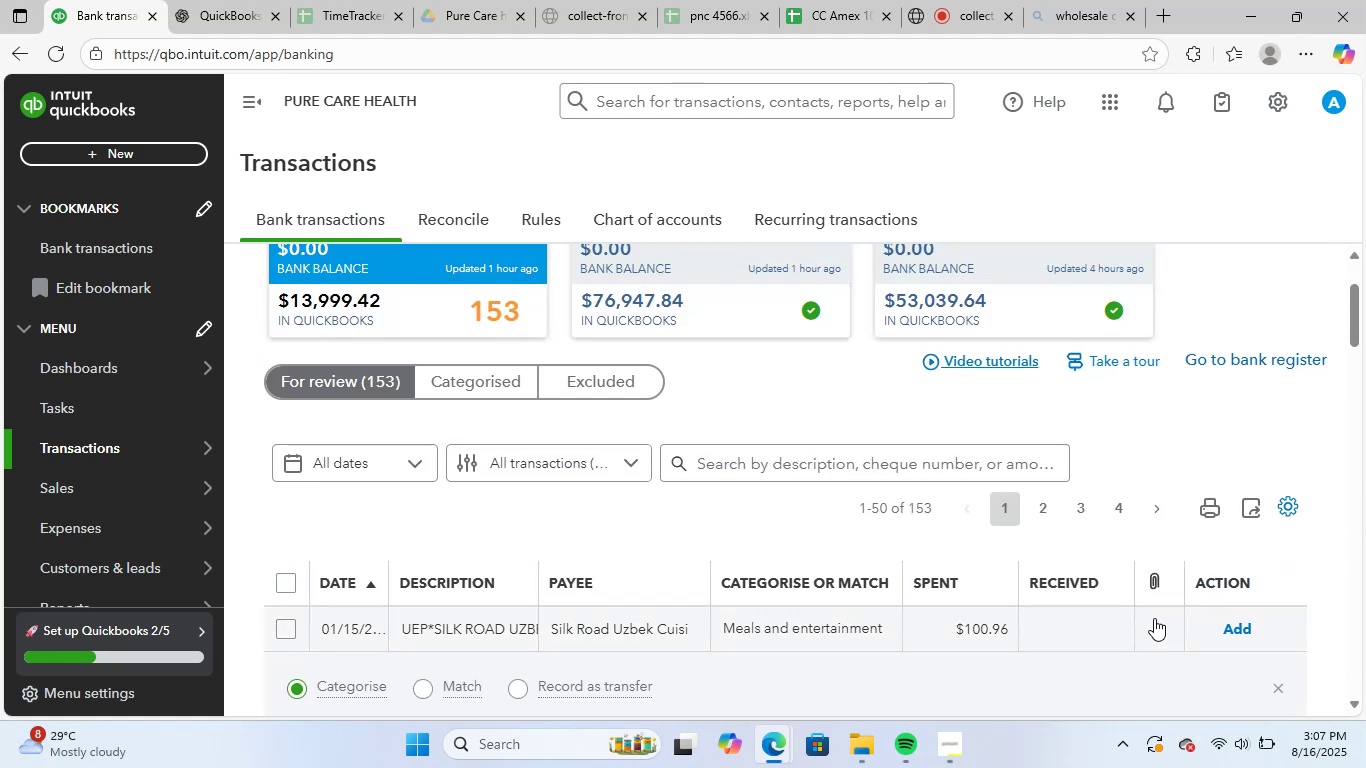 
scroll: coordinate [1242, 678], scroll_direction: down, amount: 4.0
 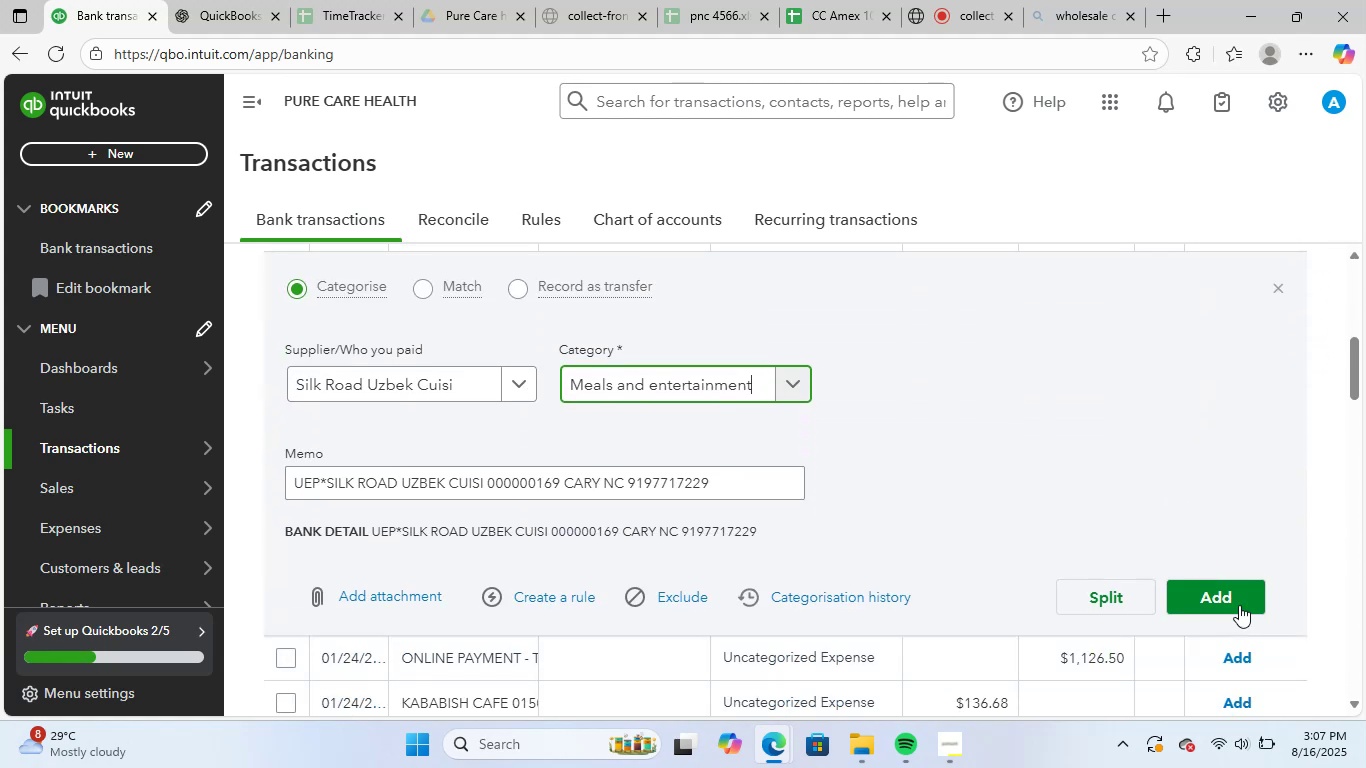 
left_click([1234, 588])
 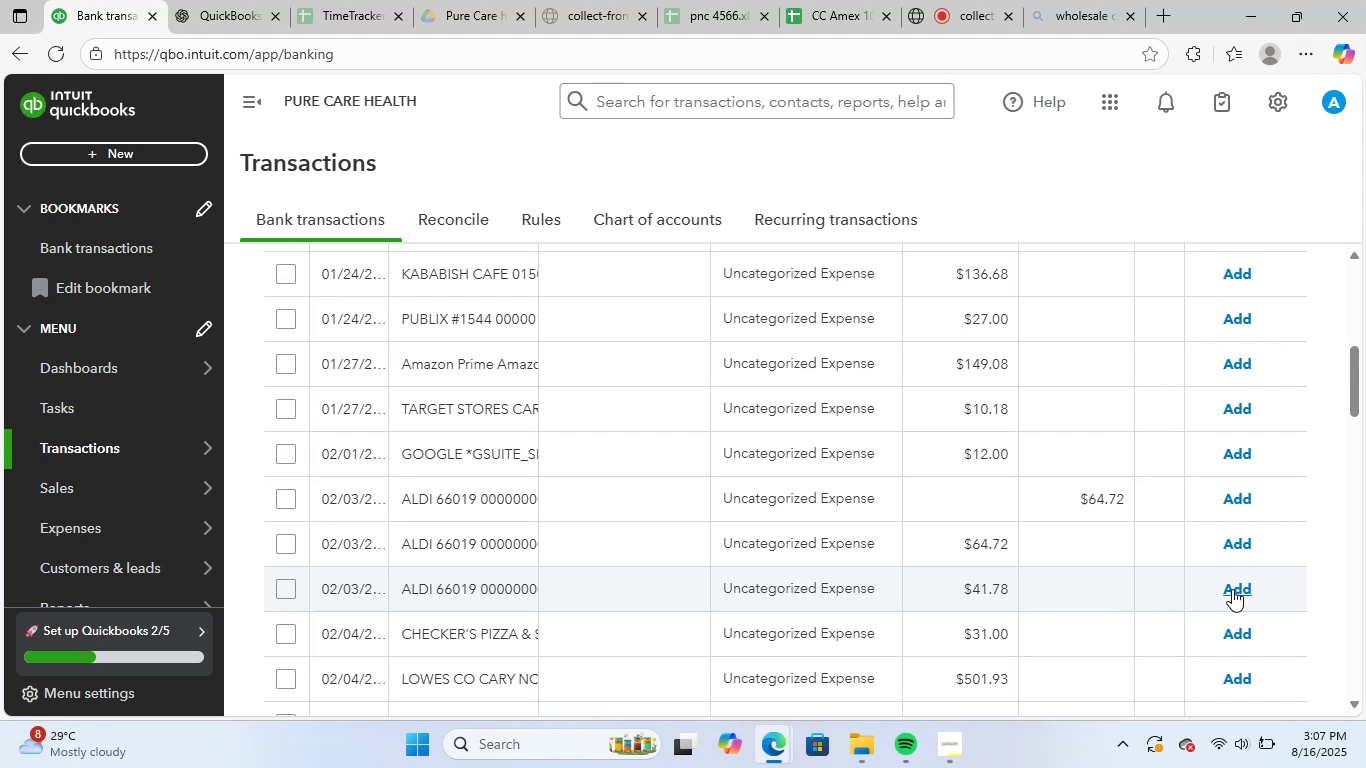 
wait(33.68)
 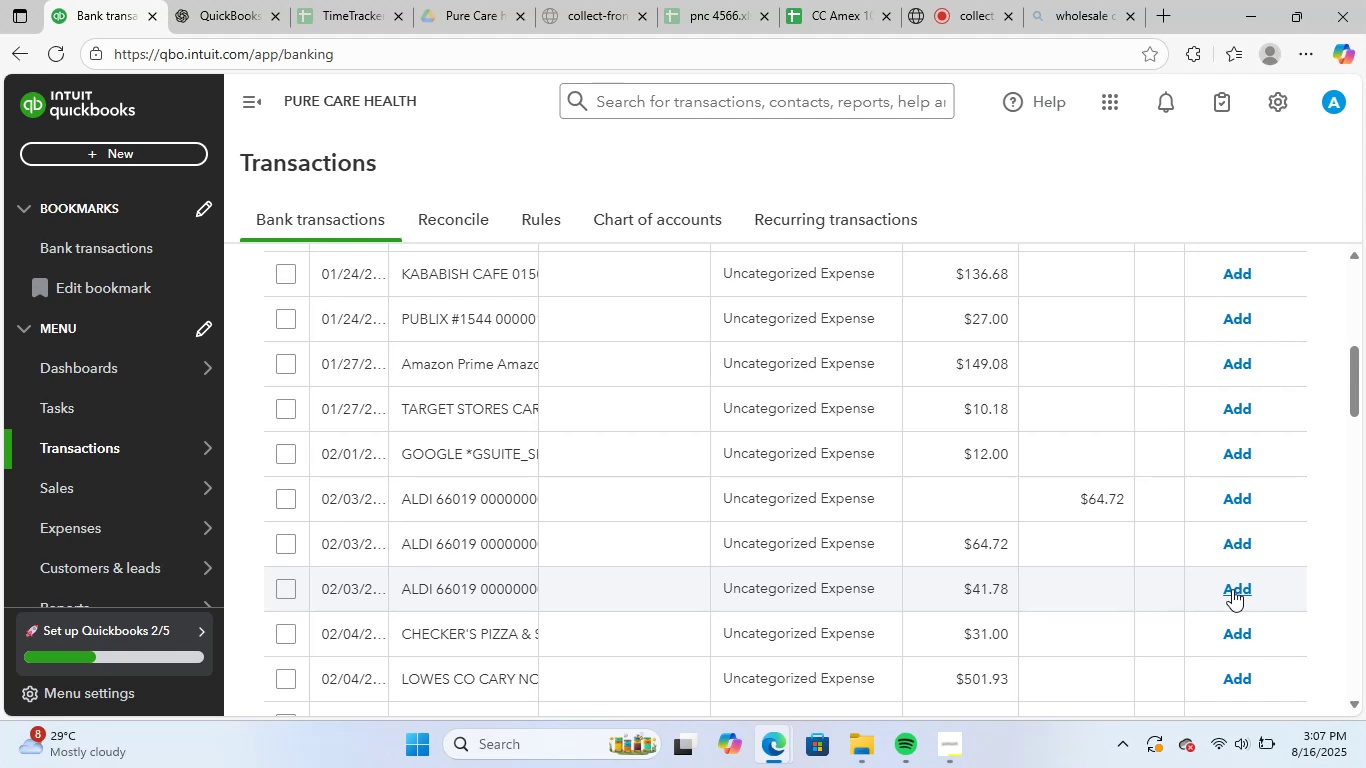 
mouse_move([910, 16])
 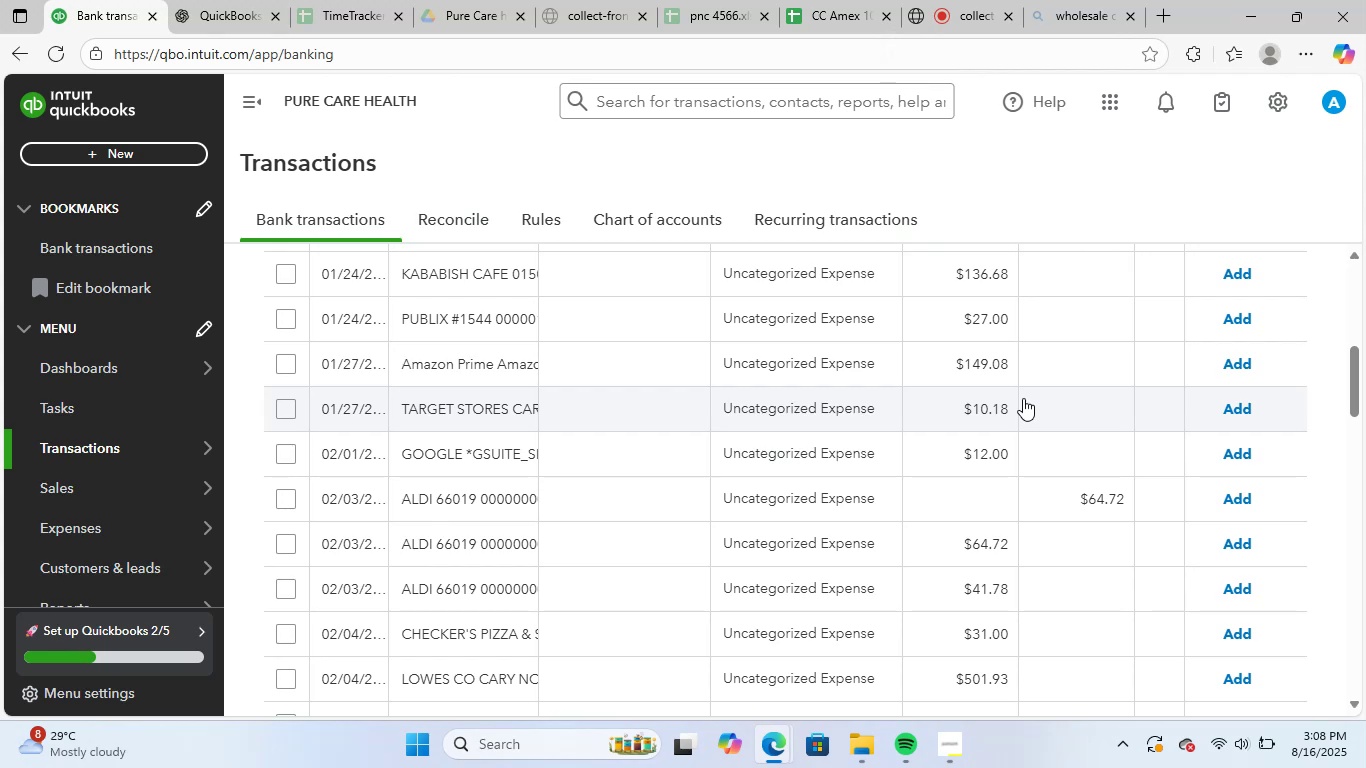 
wait(39.73)
 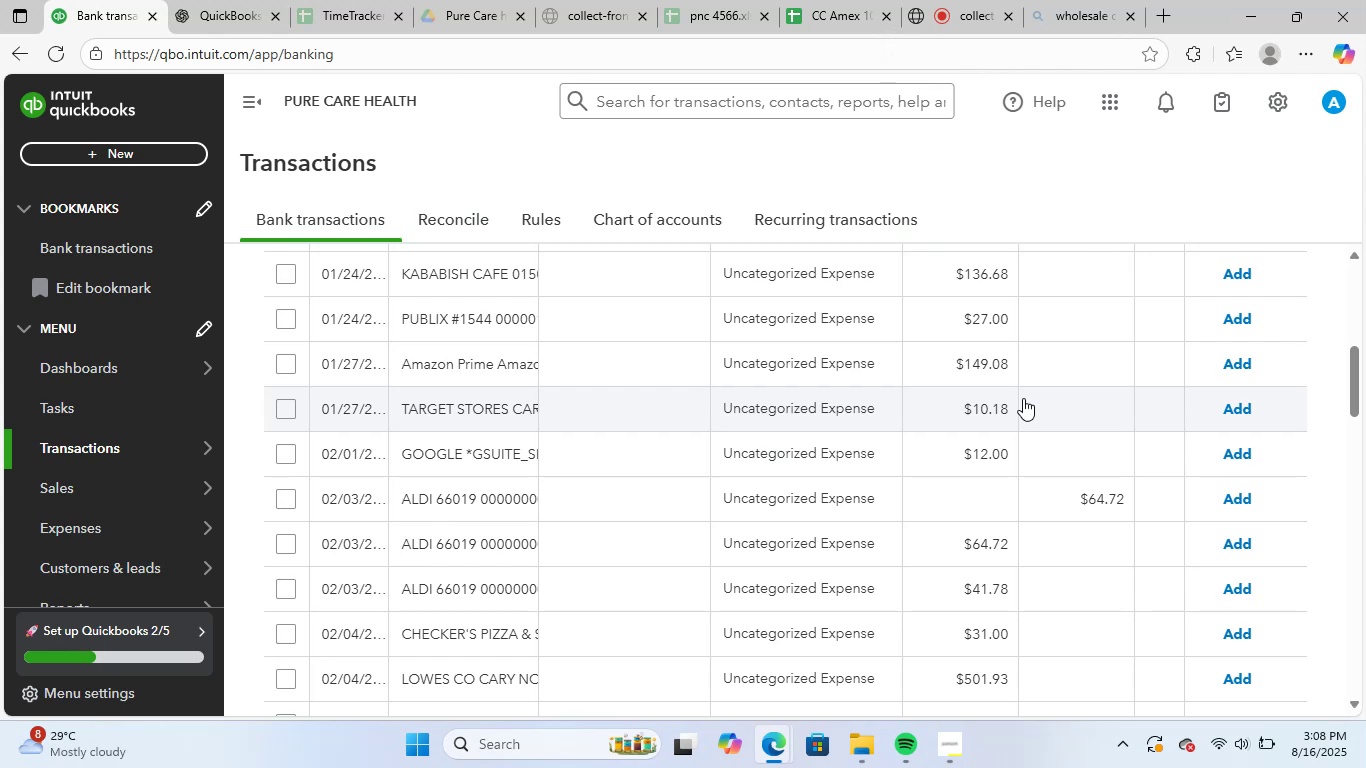 
scroll: coordinate [520, 458], scroll_direction: up, amount: 2.0
 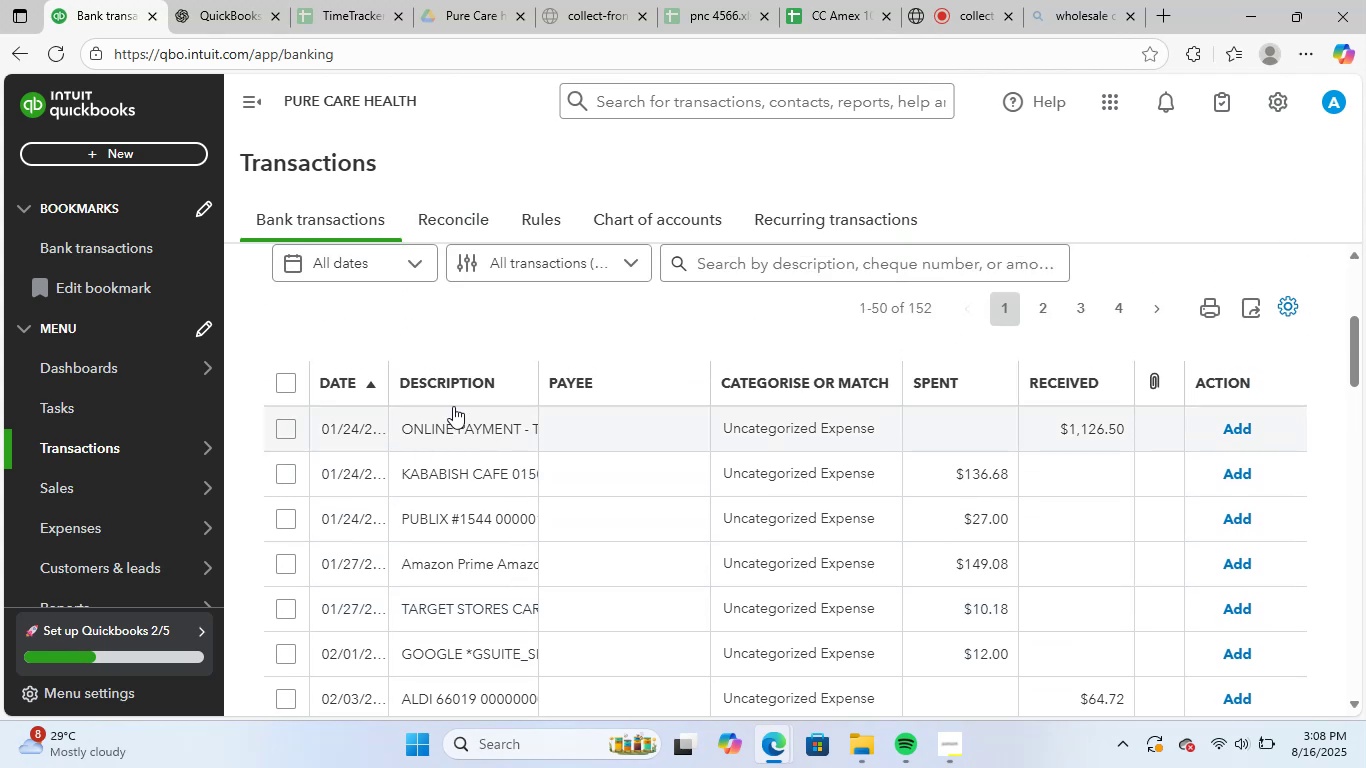 
left_click([468, 418])
 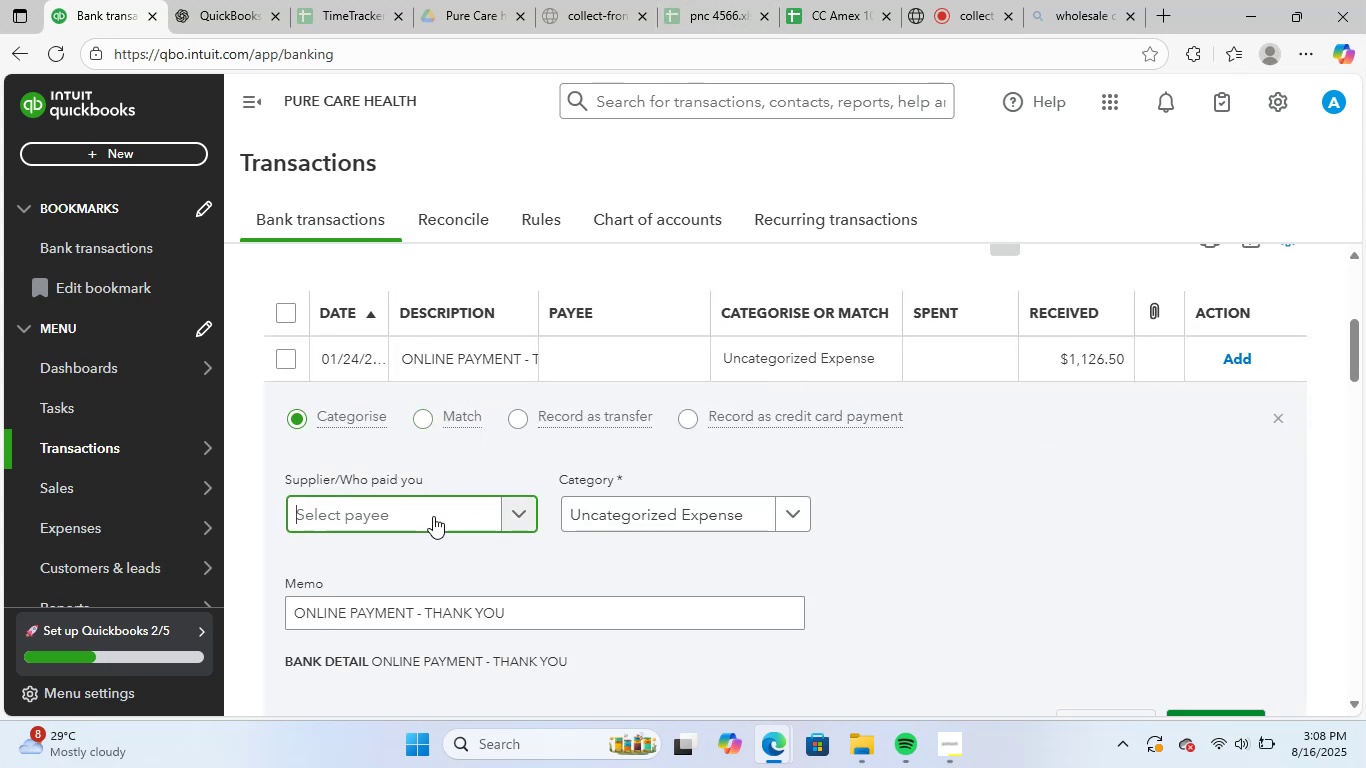 
left_click([371, 259])
 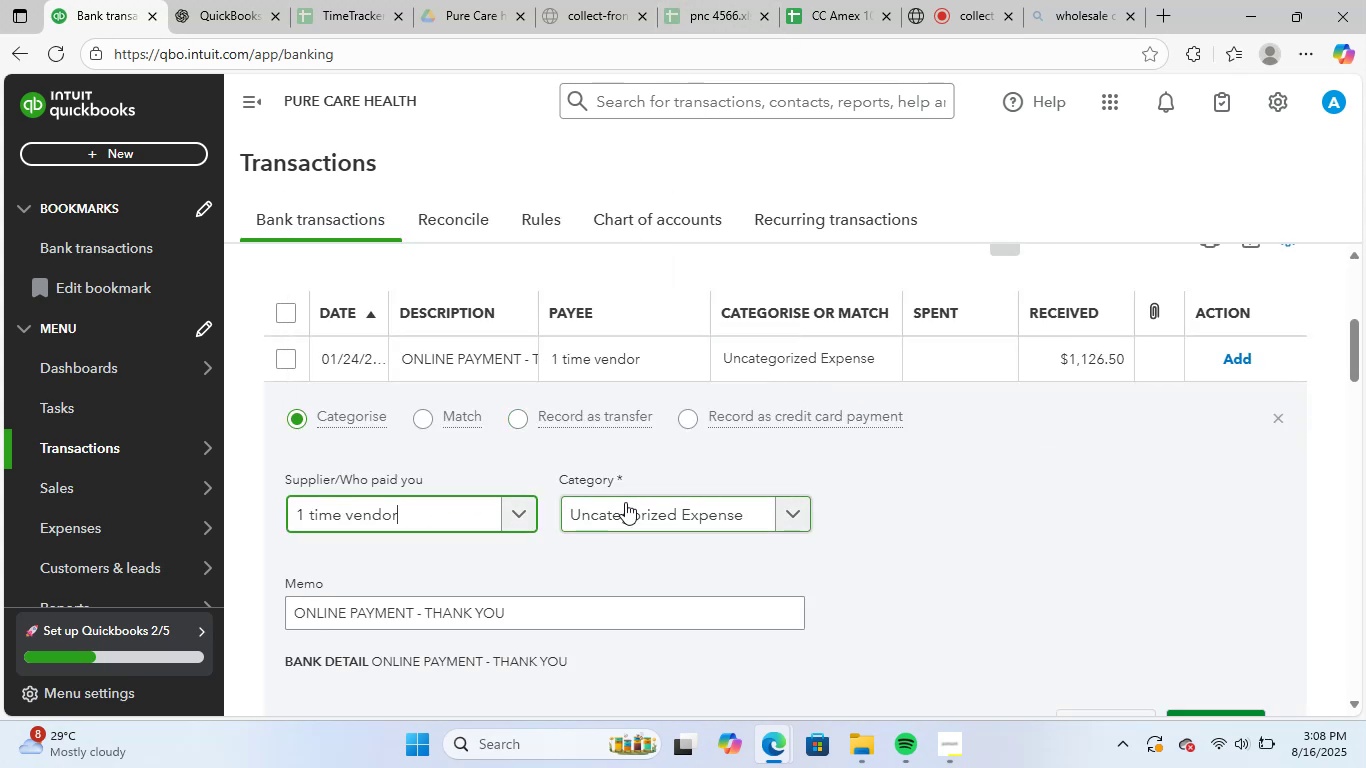 
left_click([627, 504])
 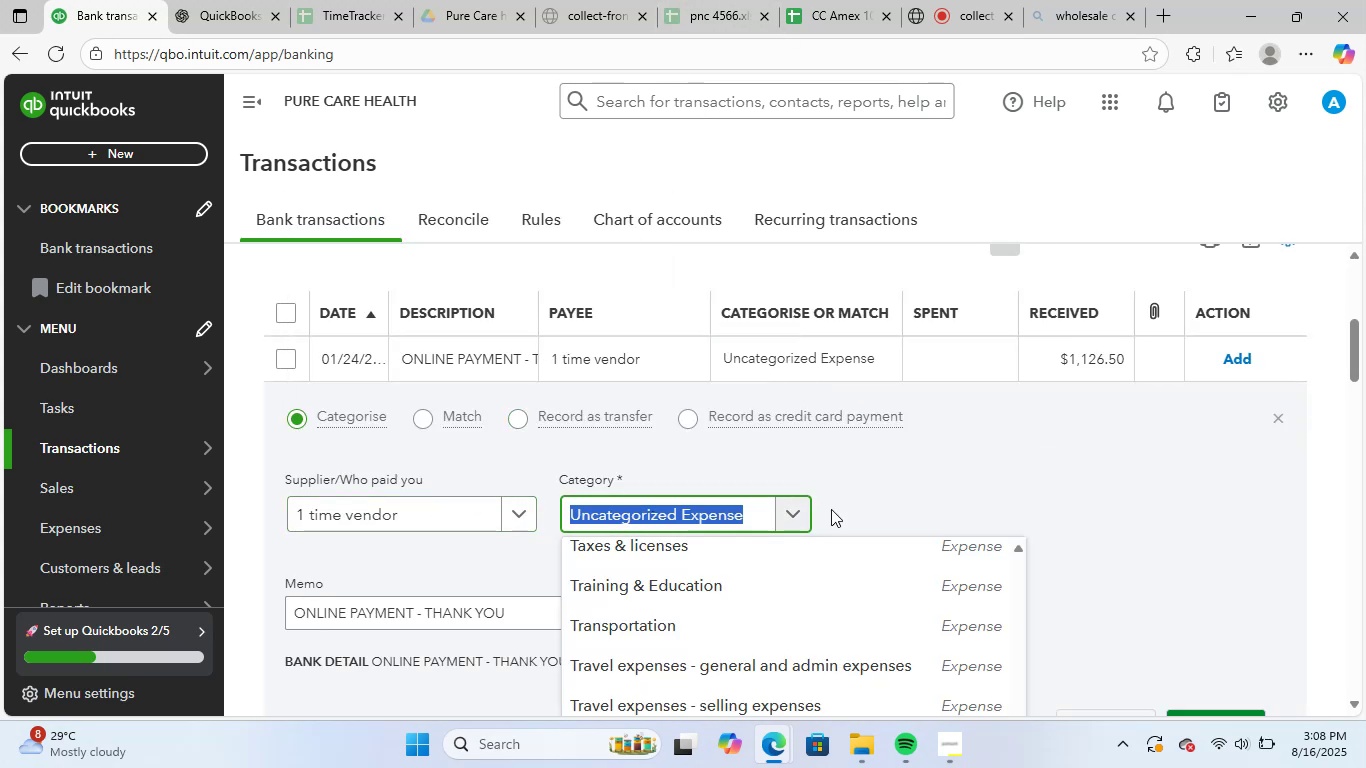 
type(uncae)
key(Backspace)
type(te)
 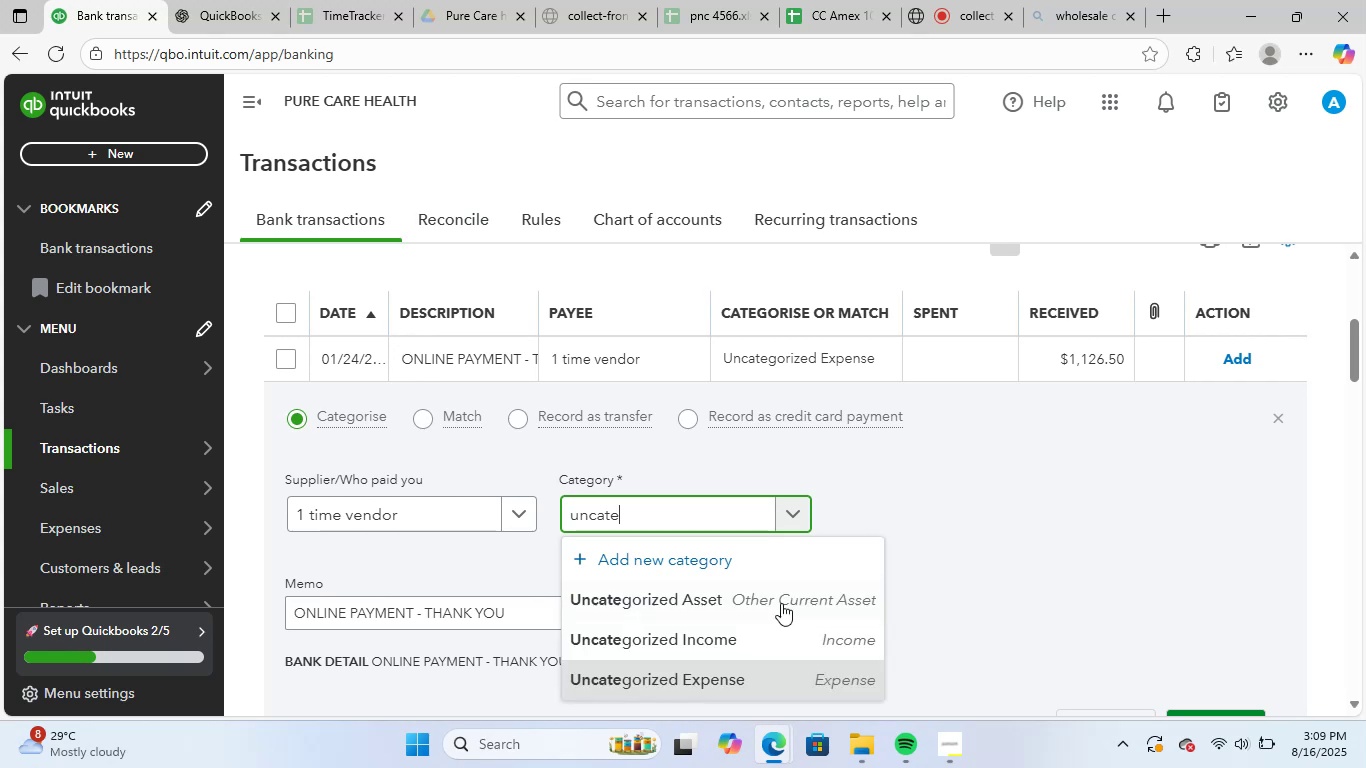 
left_click([769, 624])
 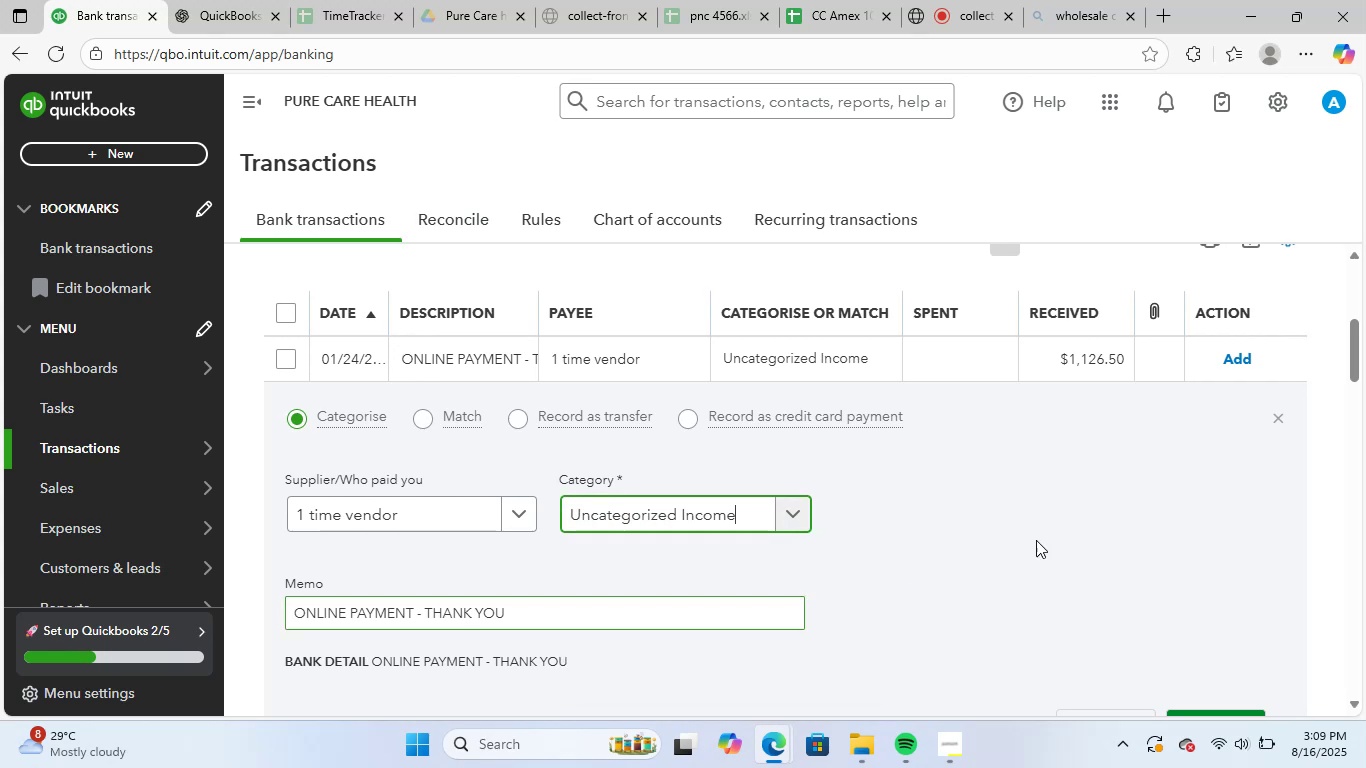 
left_click([1109, 524])
 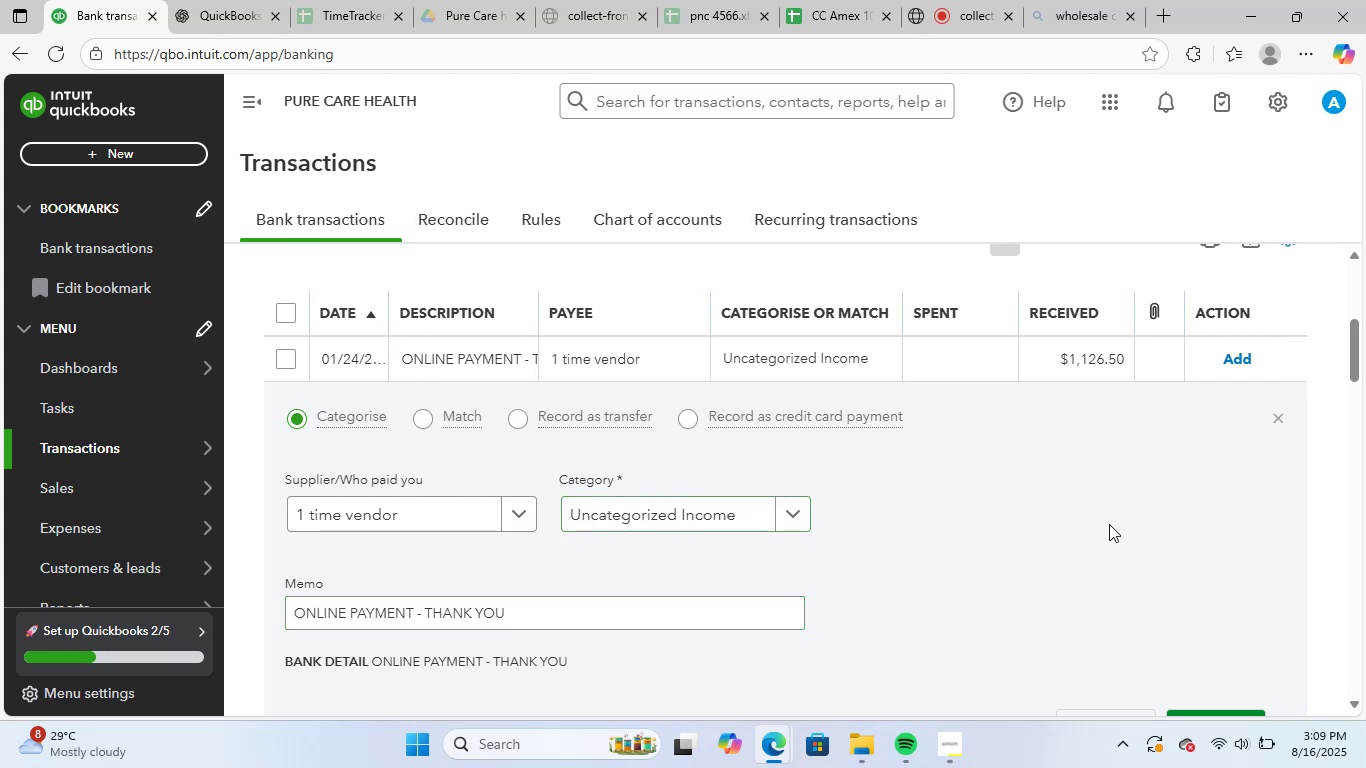 
scroll: coordinate [1110, 524], scroll_direction: down, amount: 2.0
 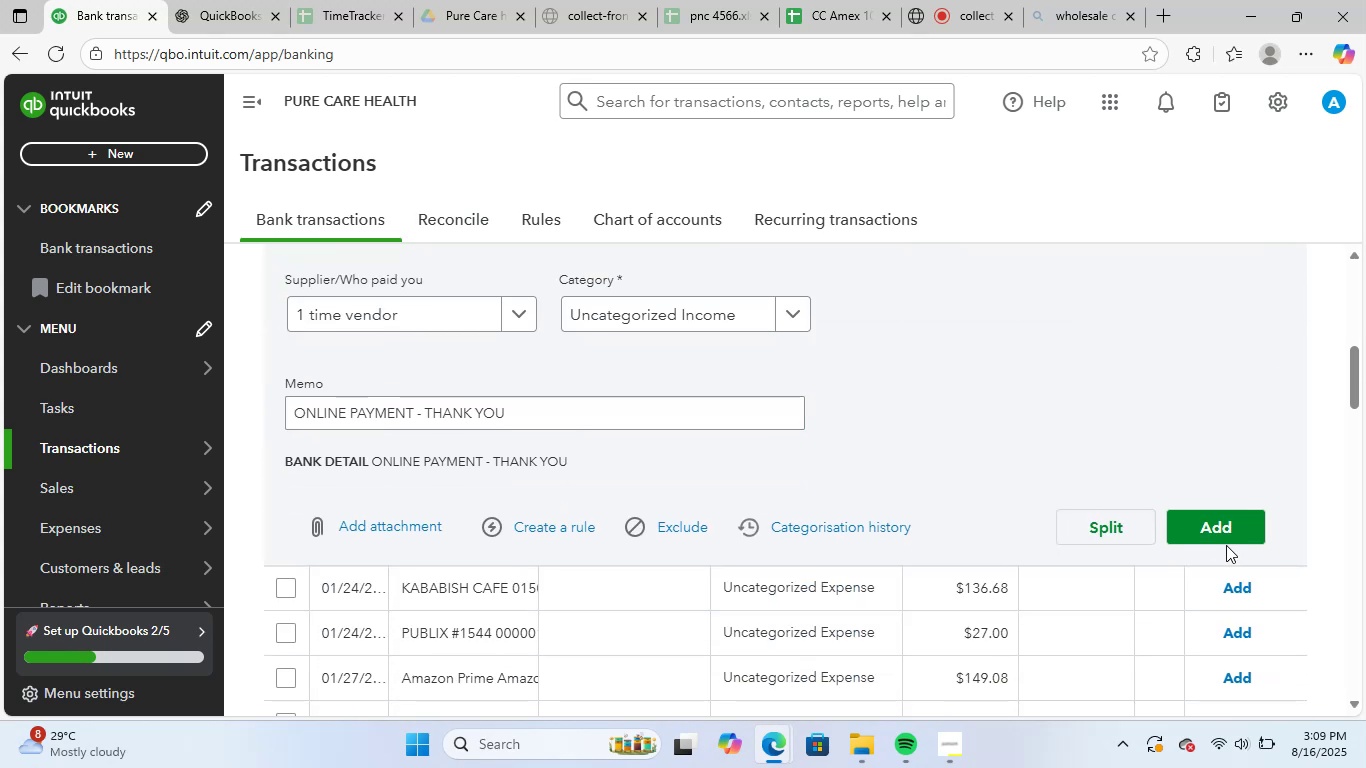 
left_click([1226, 525])
 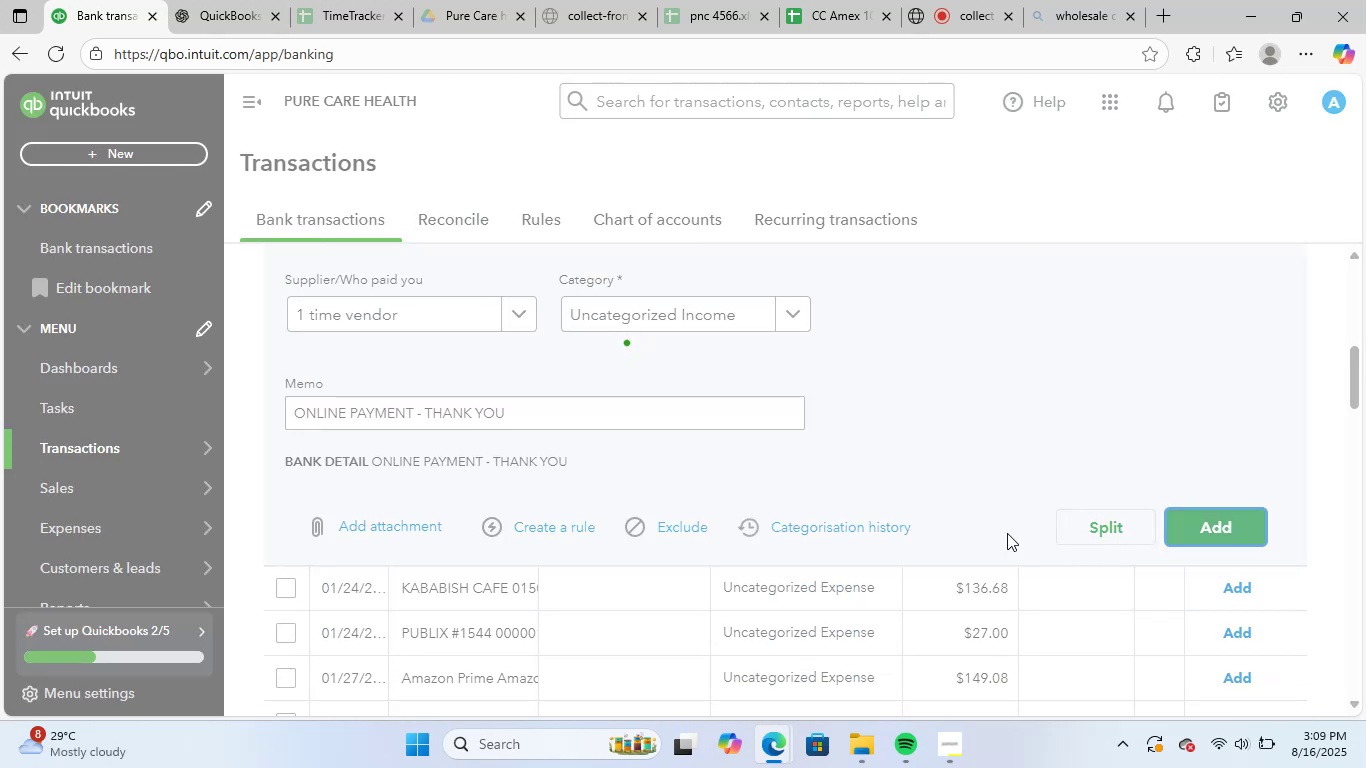 
scroll: coordinate [921, 504], scroll_direction: up, amount: 2.0
 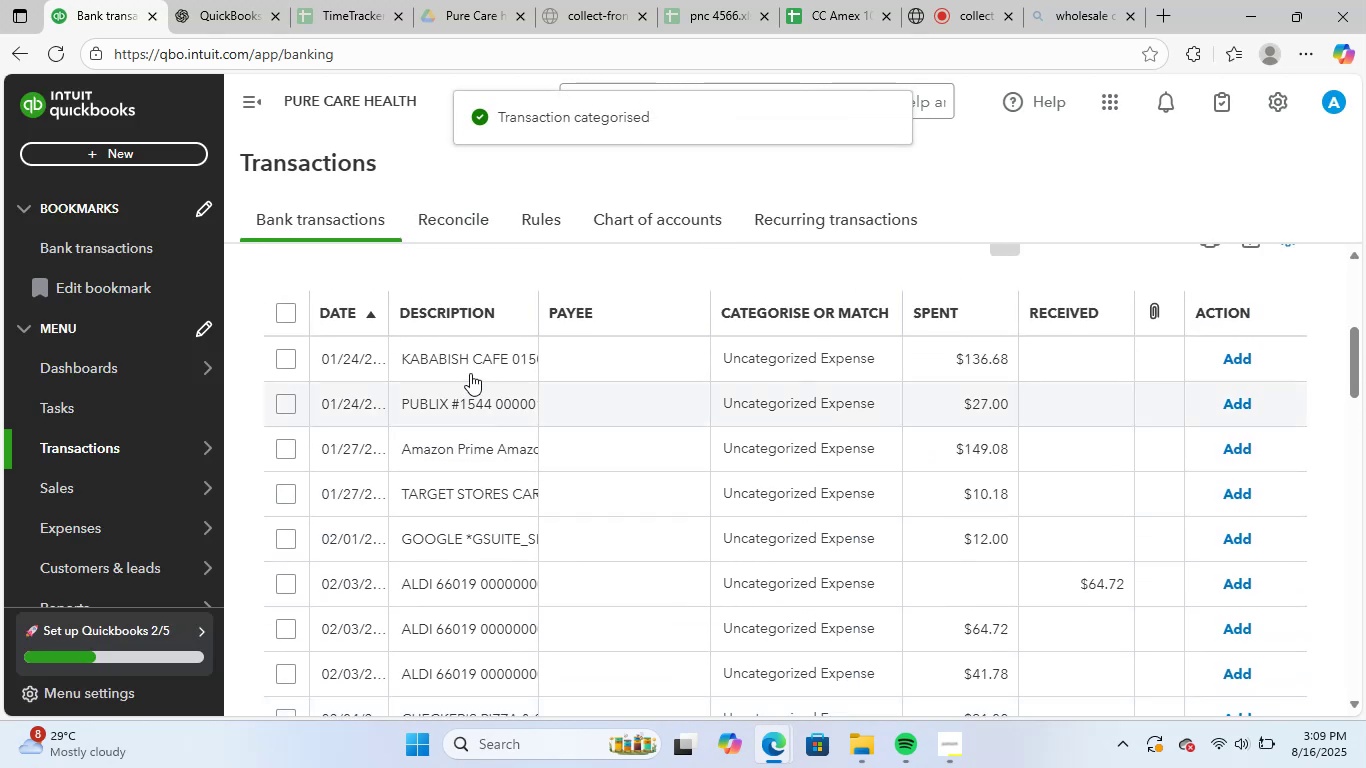 
left_click([471, 368])
 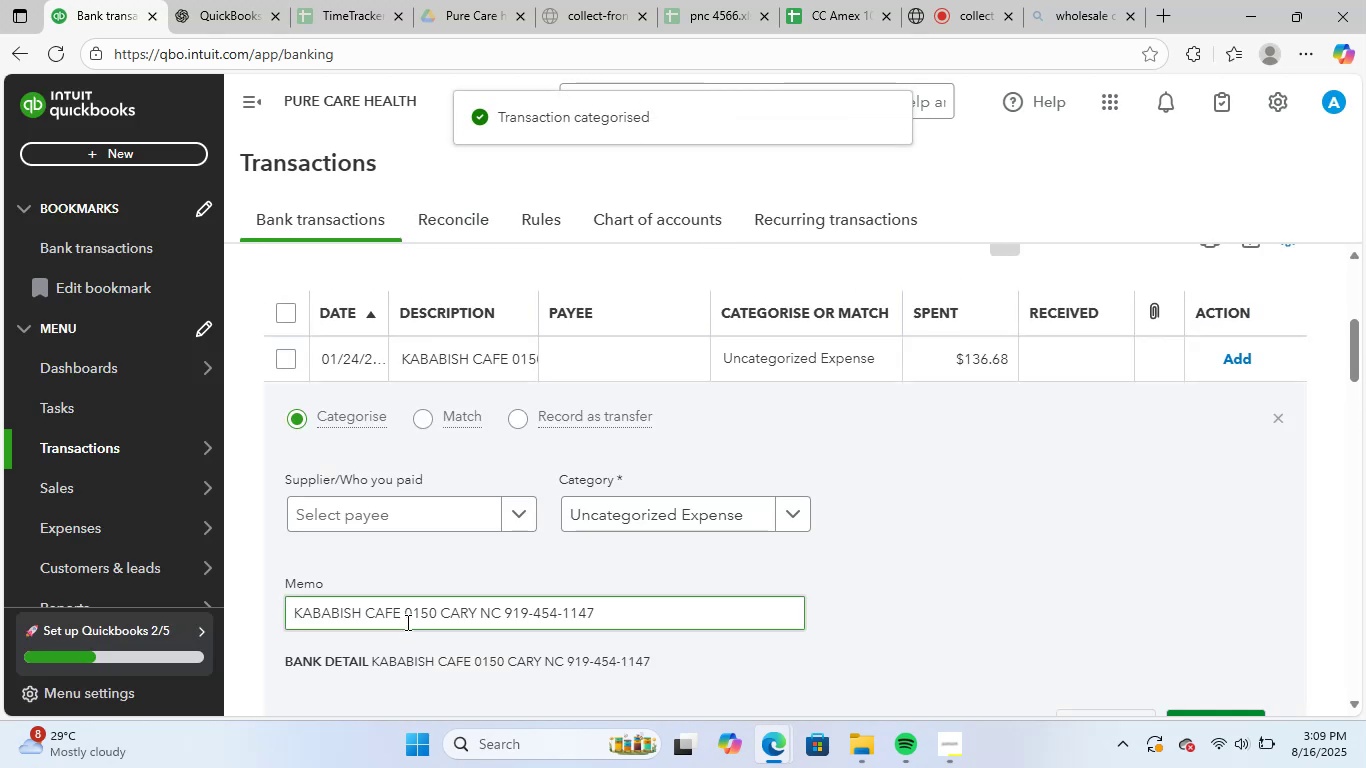 
left_click_drag(start_coordinate=[404, 620], to_coordinate=[184, 596])
 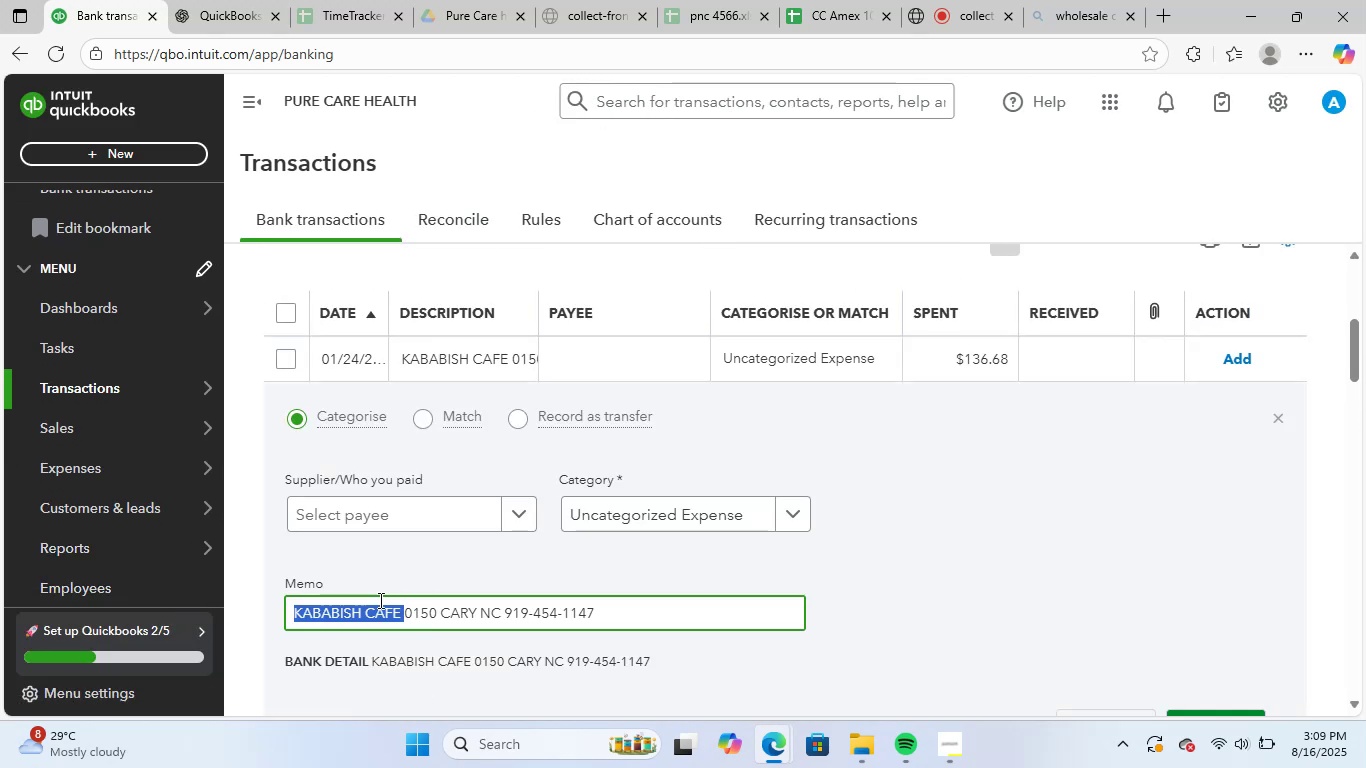 
key(Control+ControlLeft)
 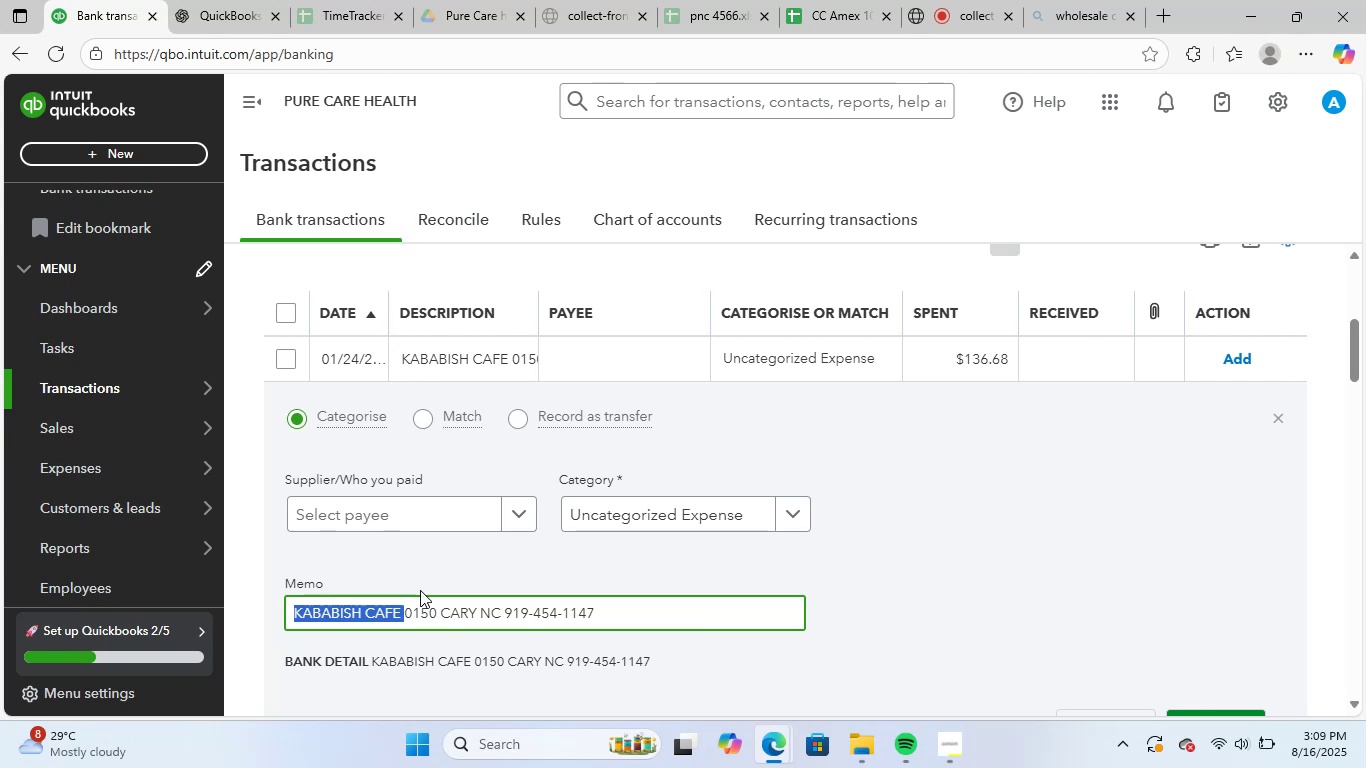 
key(Control+C)
 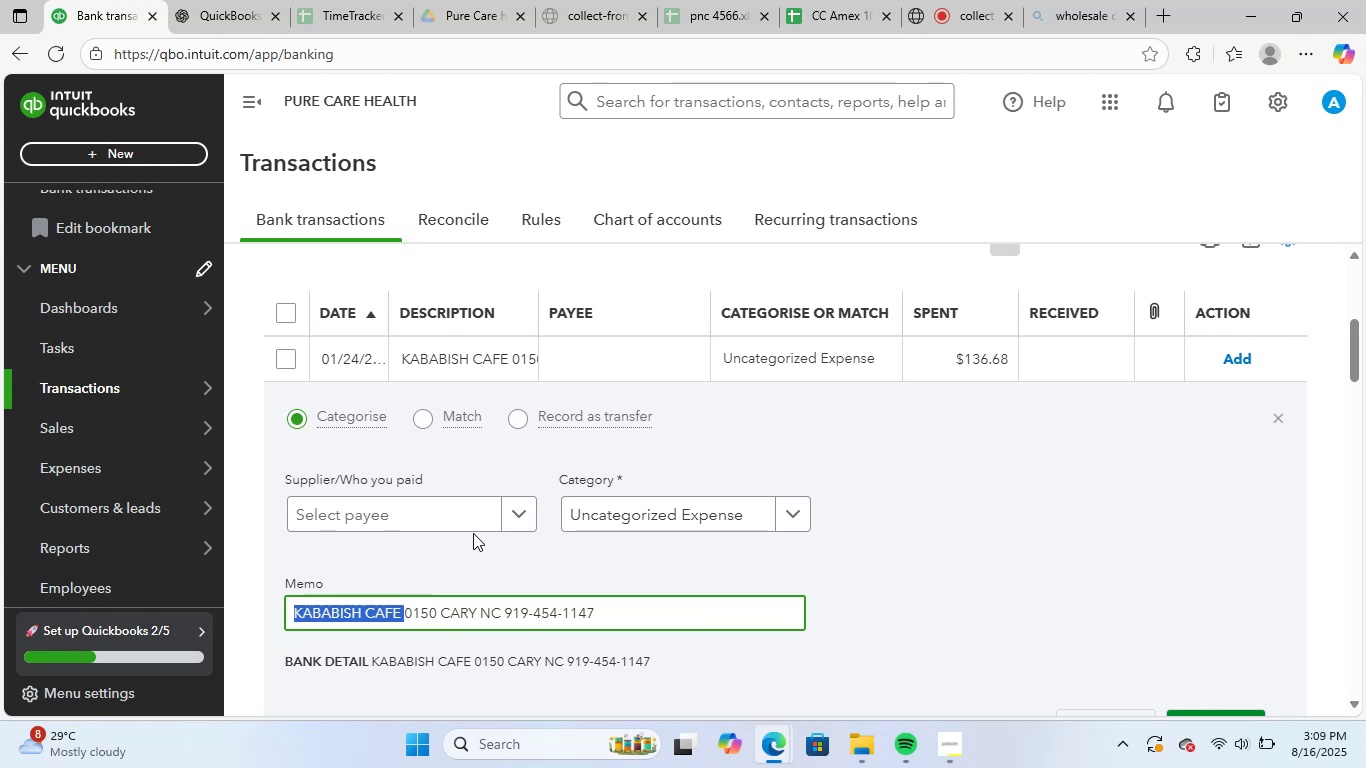 
left_click([473, 516])
 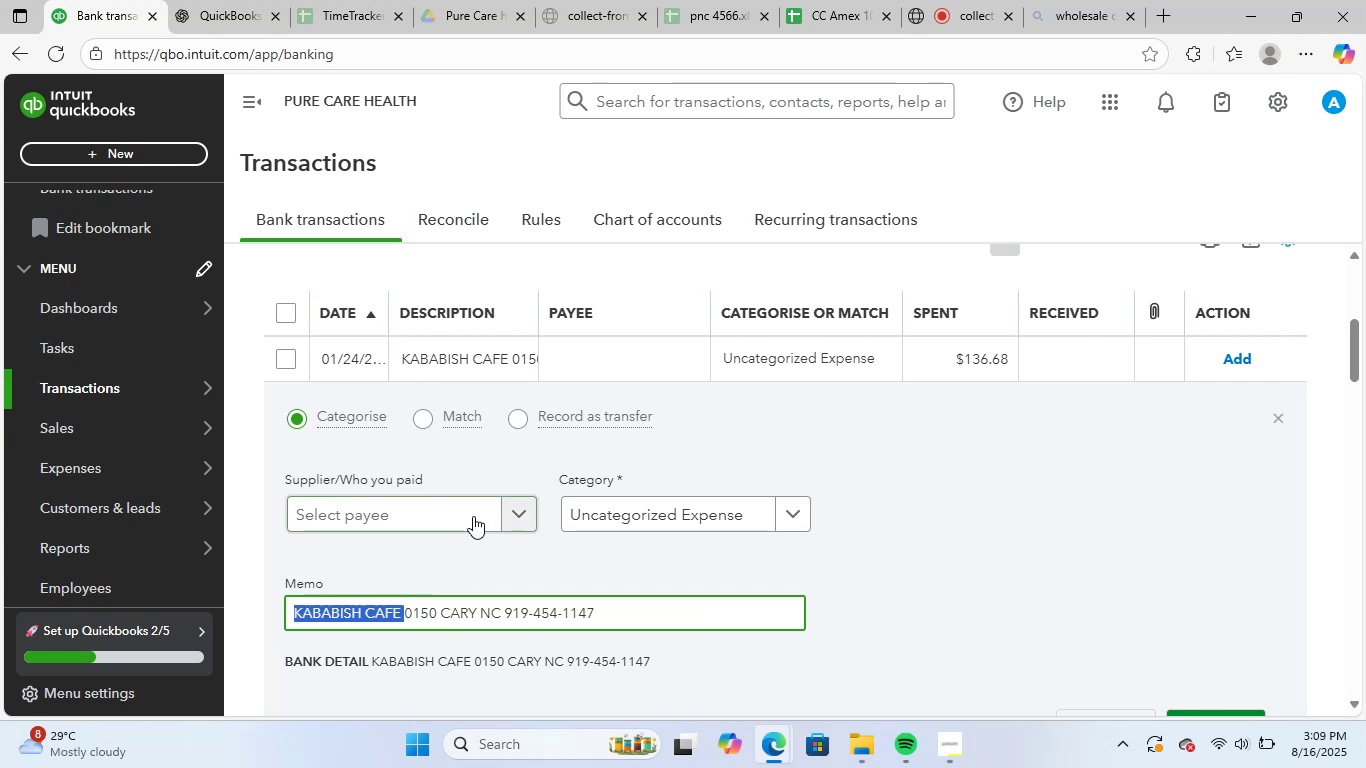 
key(Control+ControlLeft)
 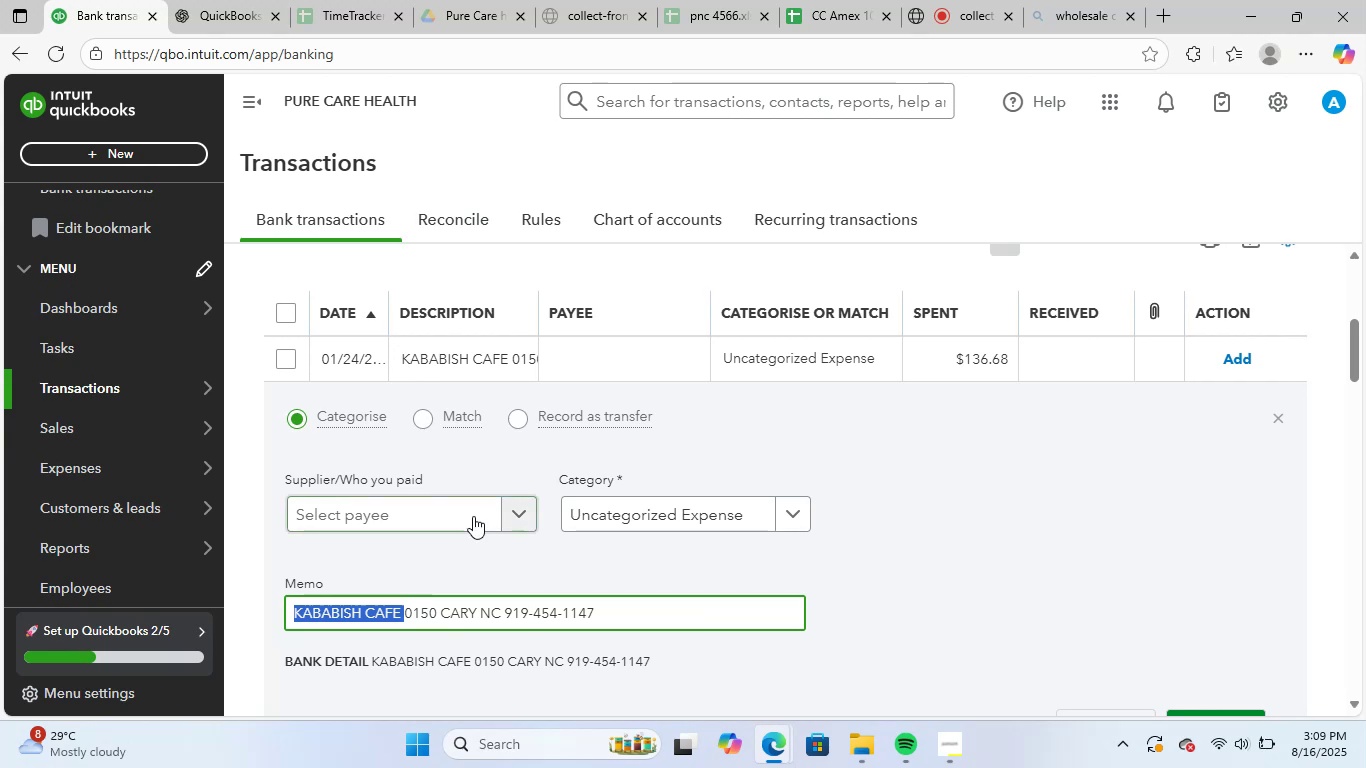 
key(Control+V)
 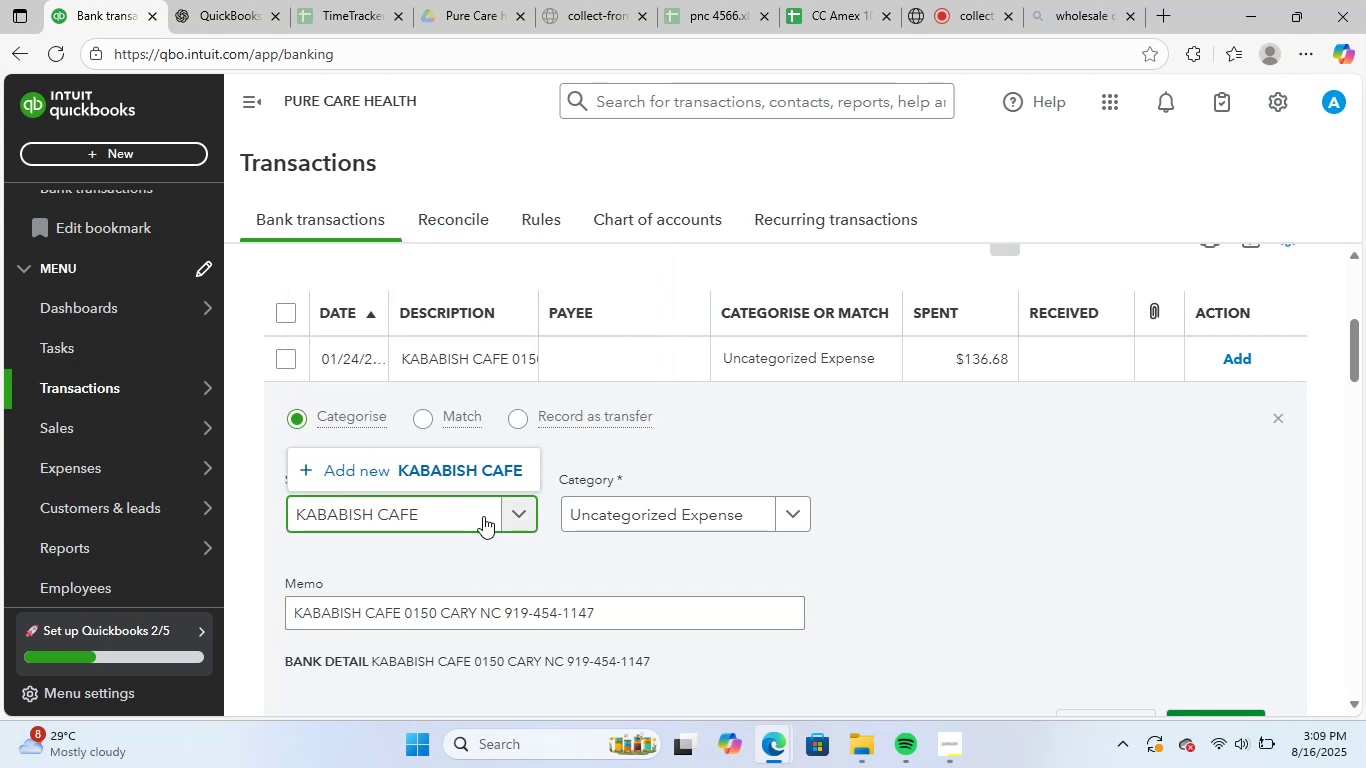 
left_click([492, 472])
 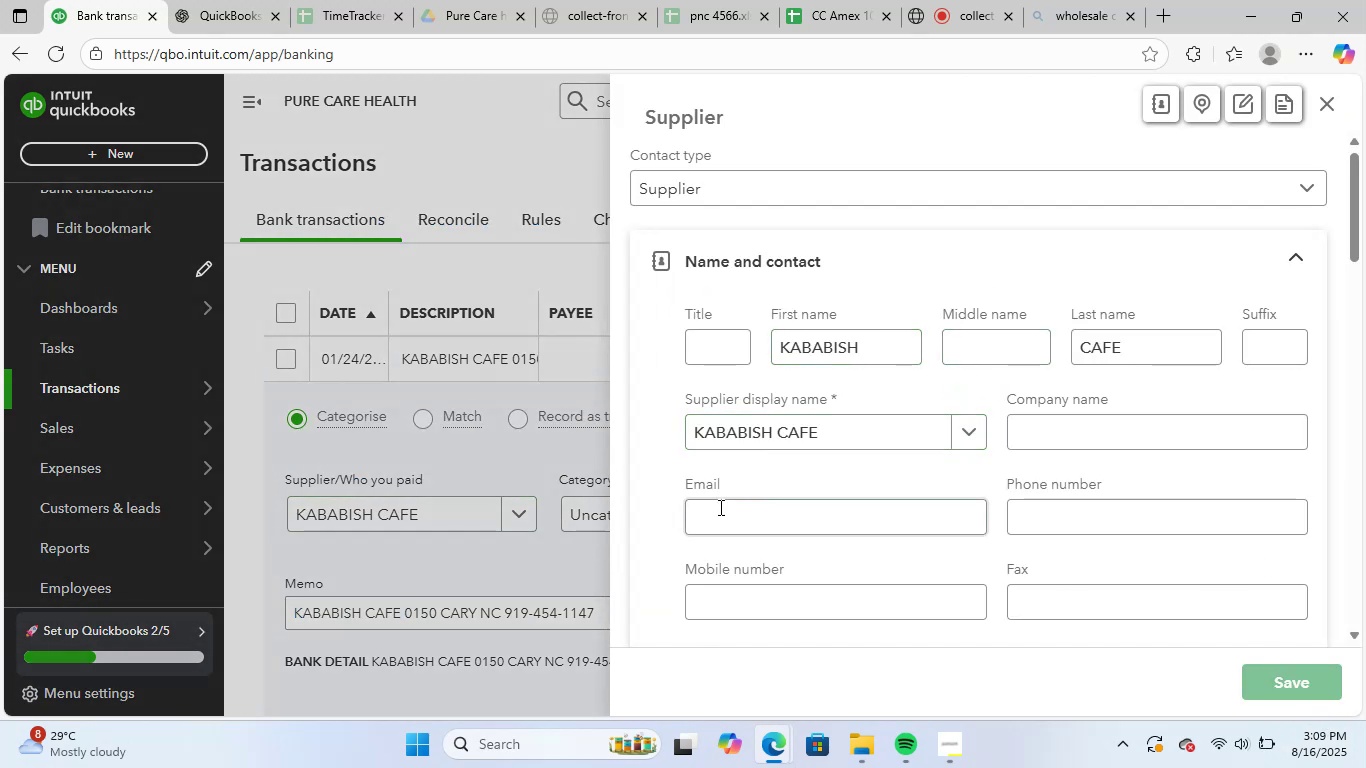 
left_click([634, 509])
 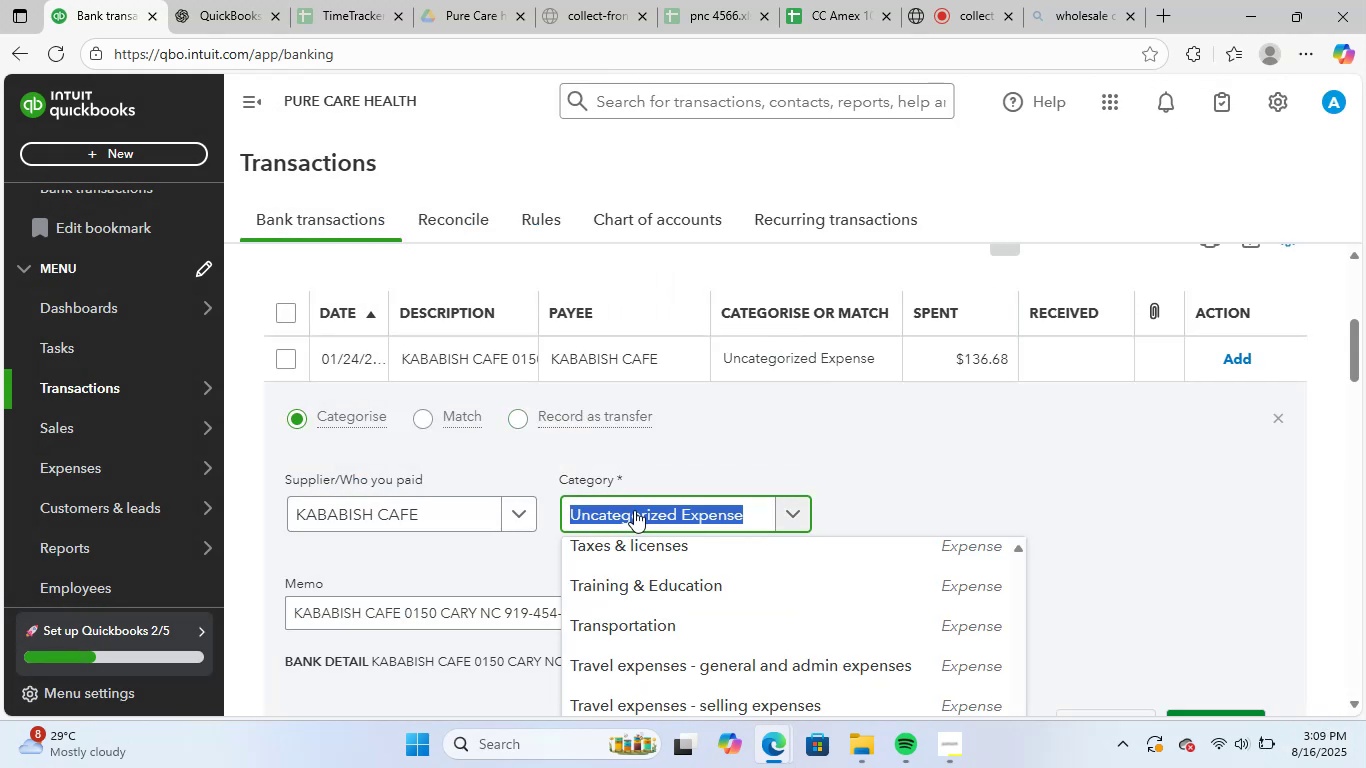 
type(meal)
 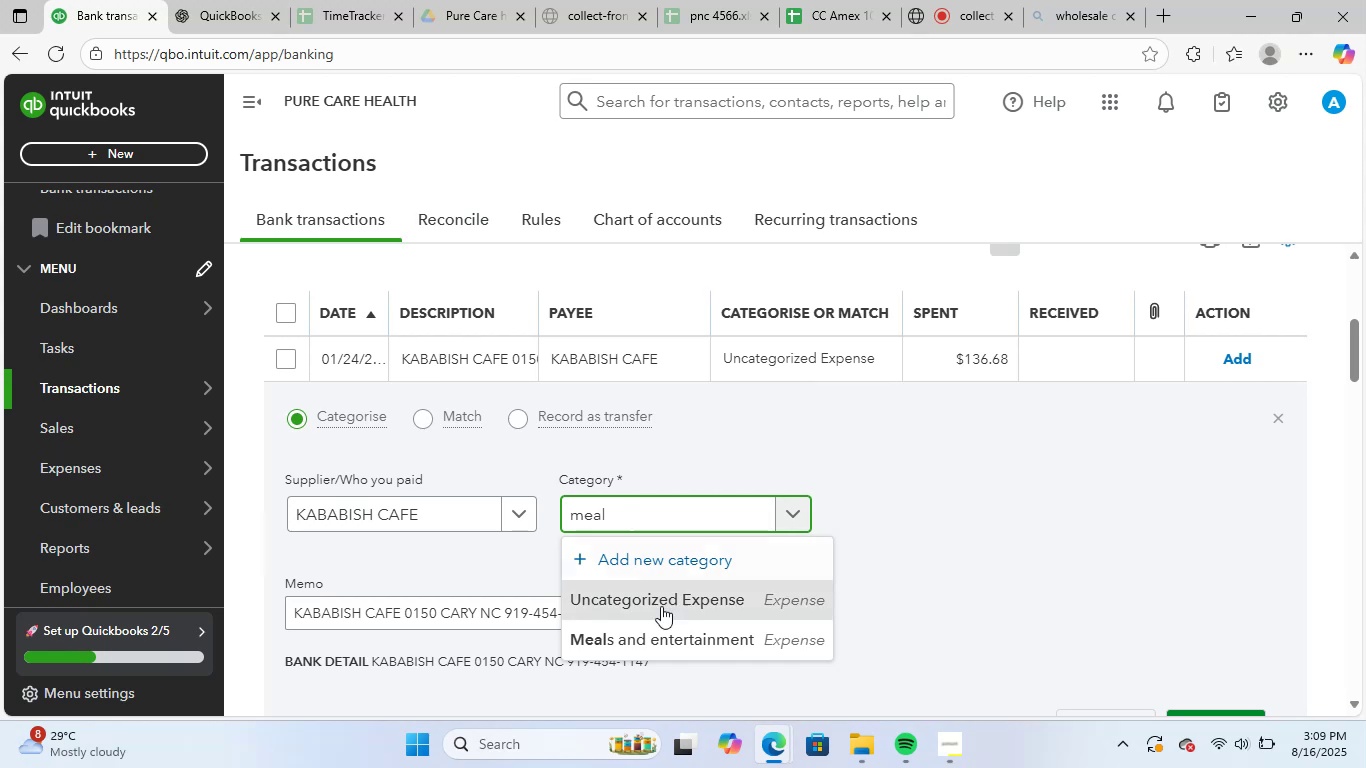 
left_click([671, 643])
 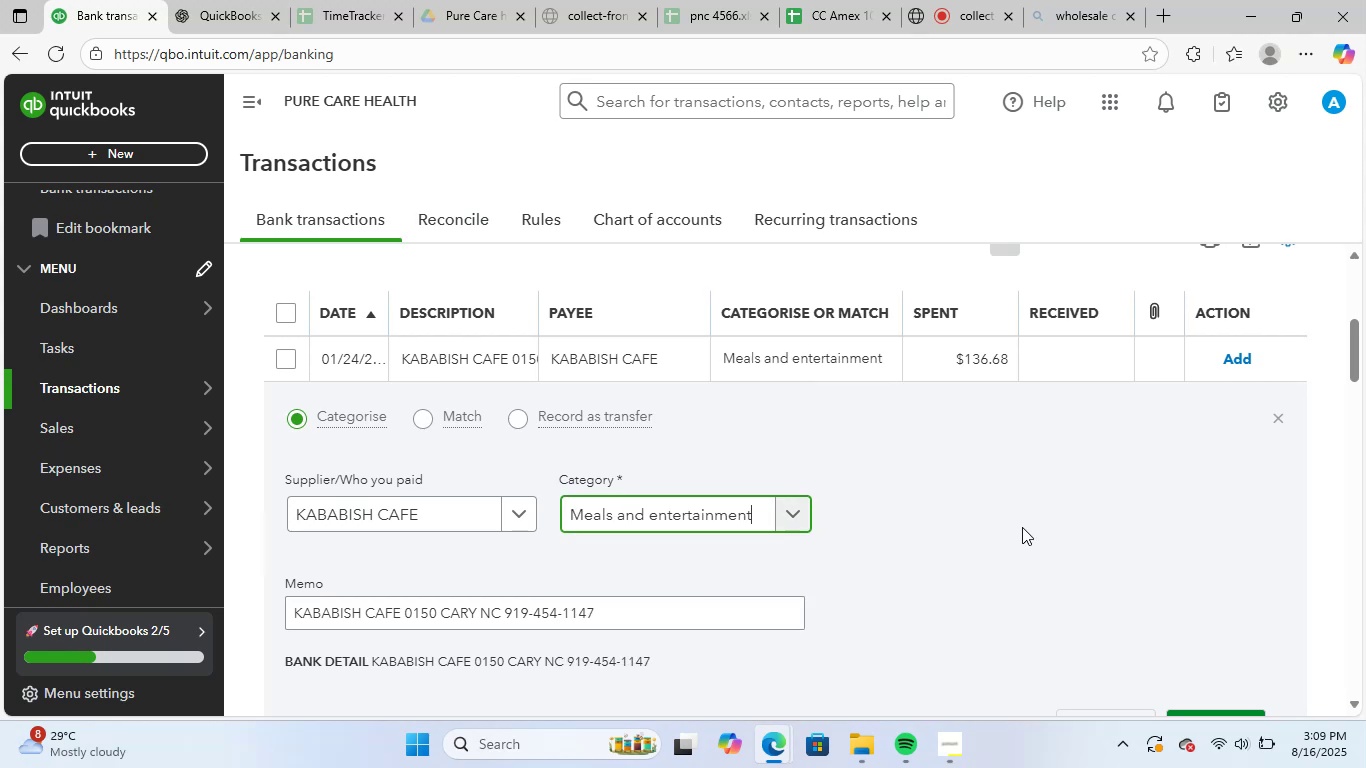 
scroll: coordinate [1024, 527], scroll_direction: down, amount: 4.0
 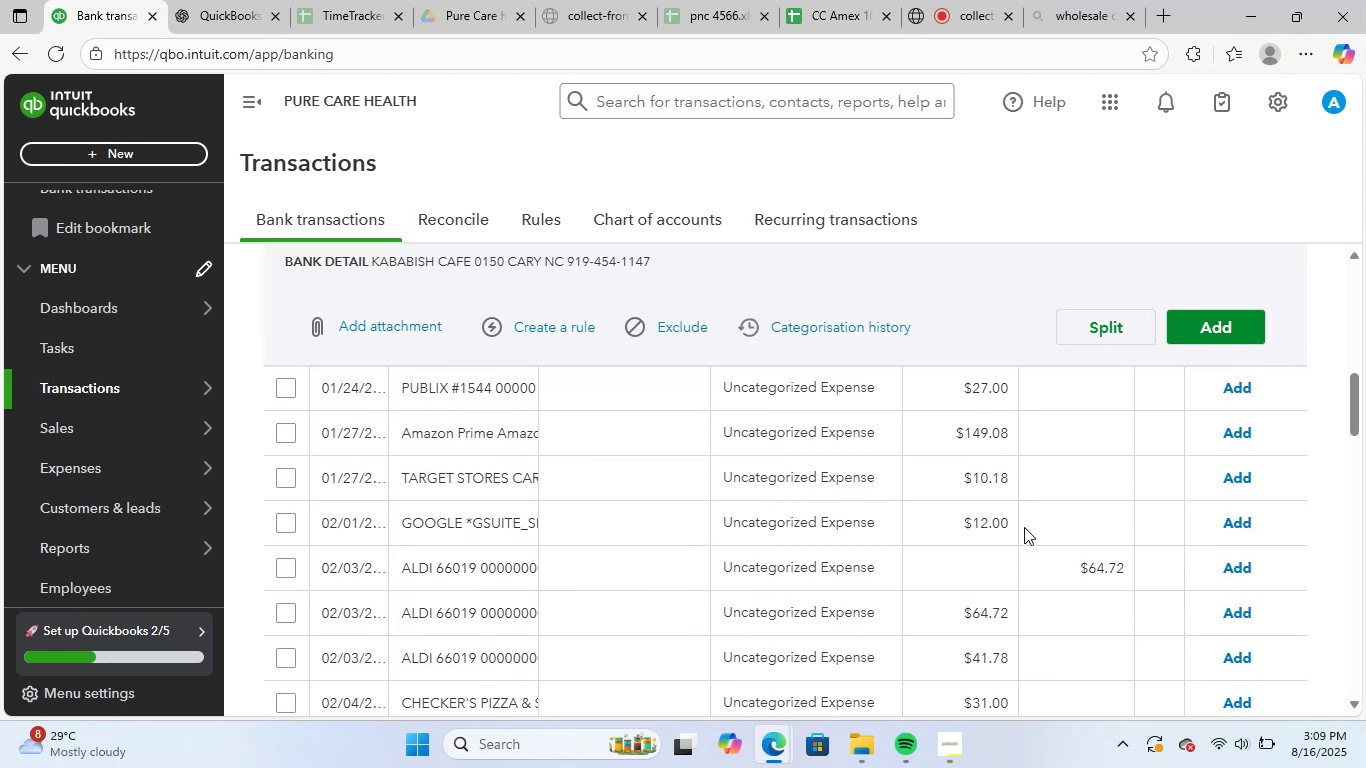 
scroll: coordinate [729, 520], scroll_direction: up, amount: 8.0
 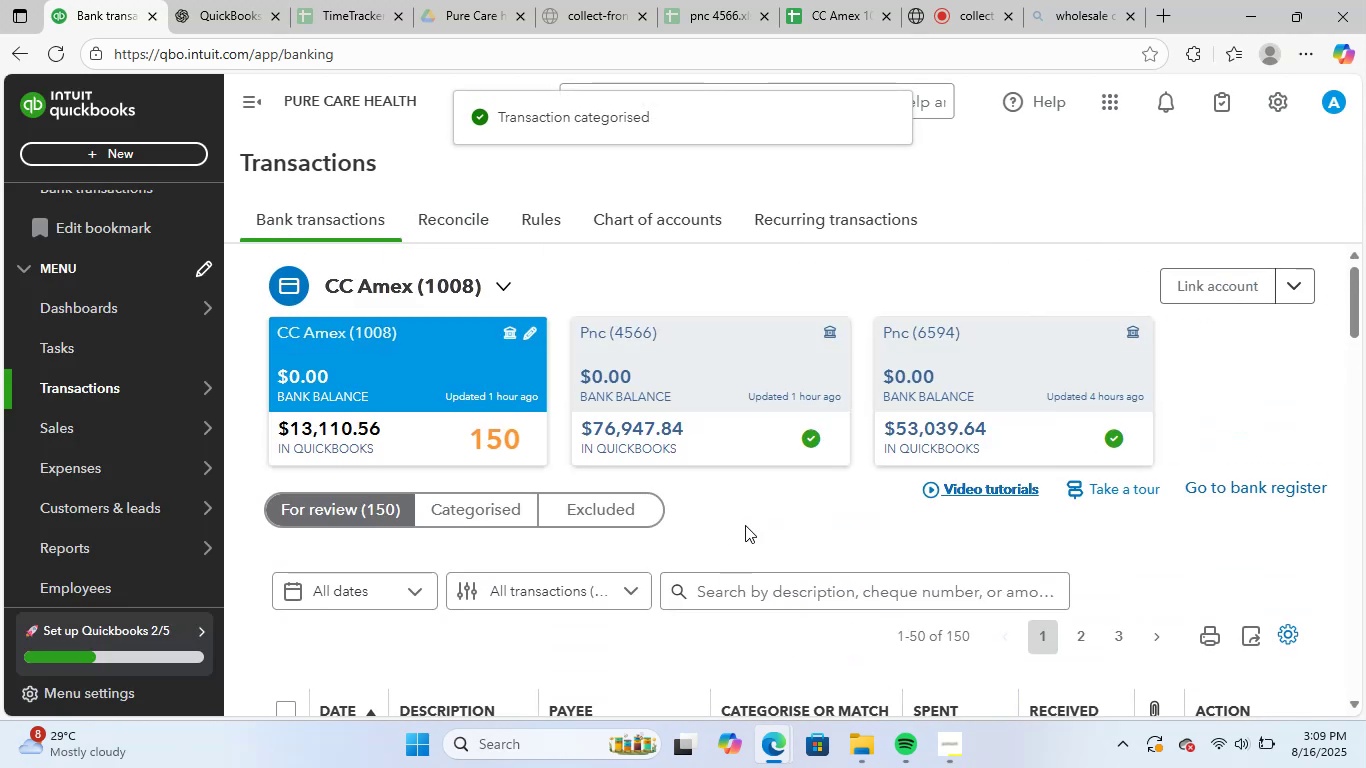 
scroll: coordinate [747, 528], scroll_direction: down, amount: 3.0
 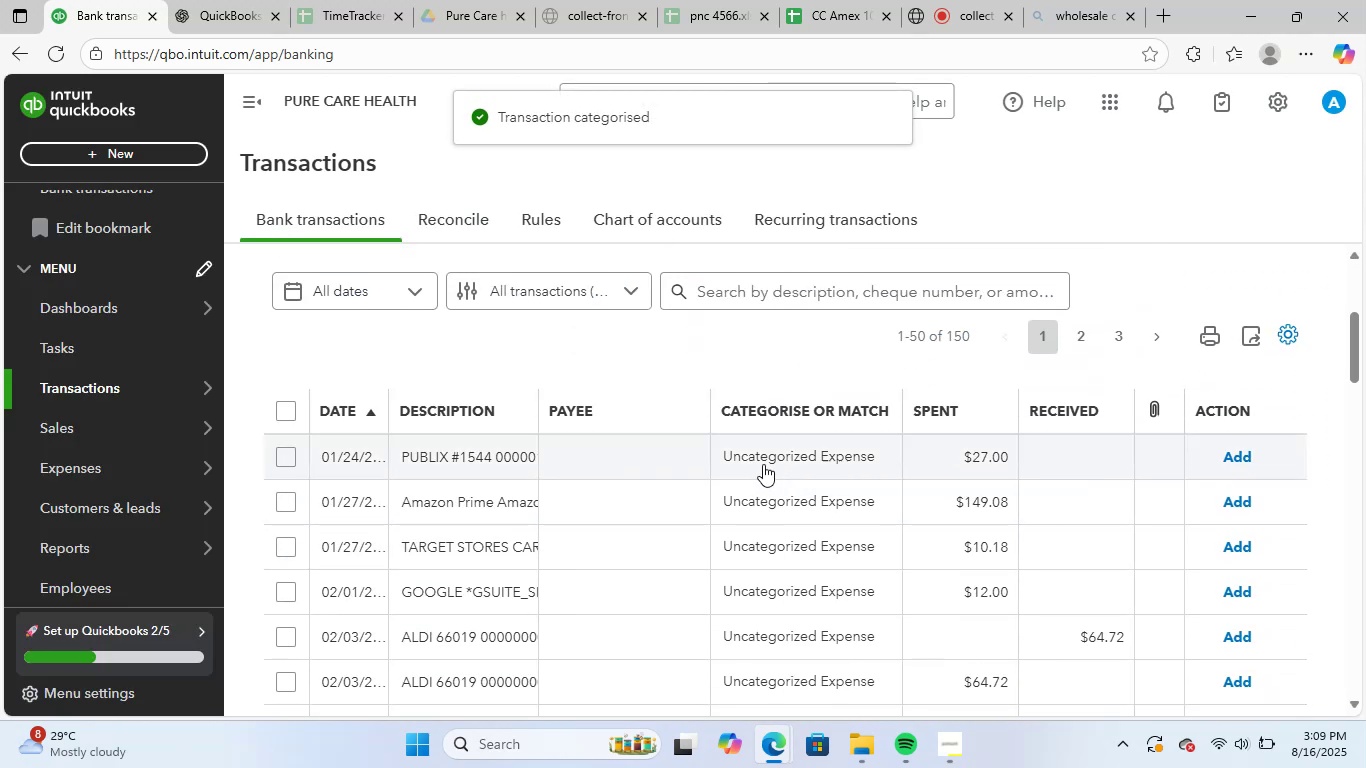 
left_click([467, 466])
 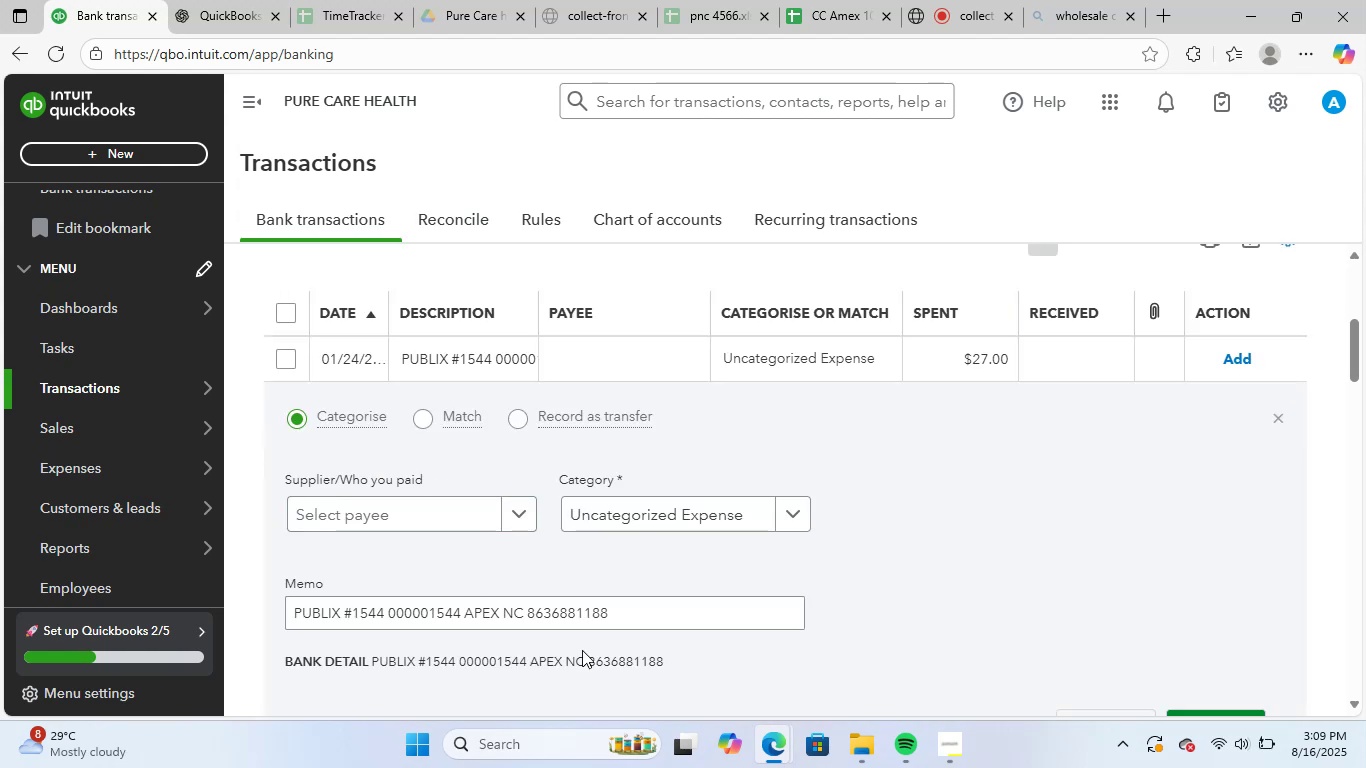 
left_click_drag(start_coordinate=[624, 617], to_coordinate=[163, 573])
 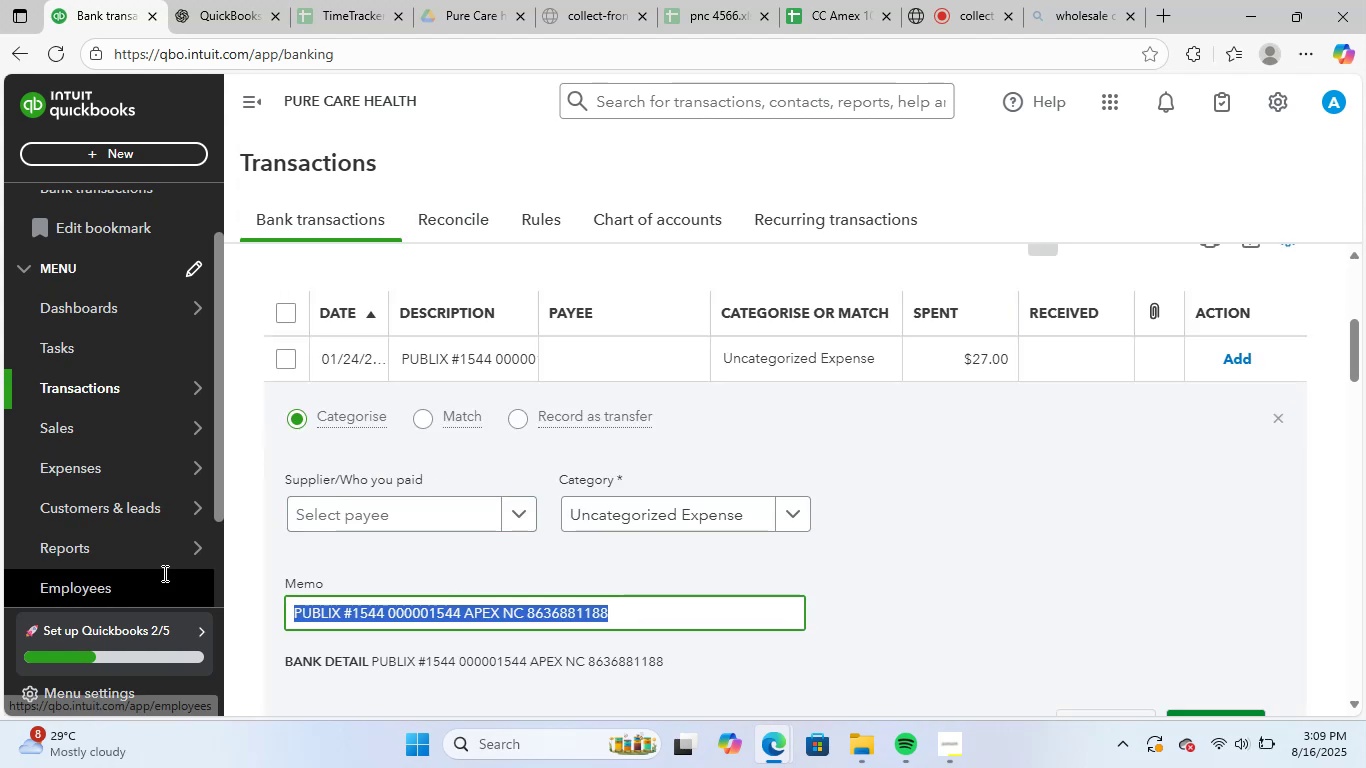 
key(Control+C)
 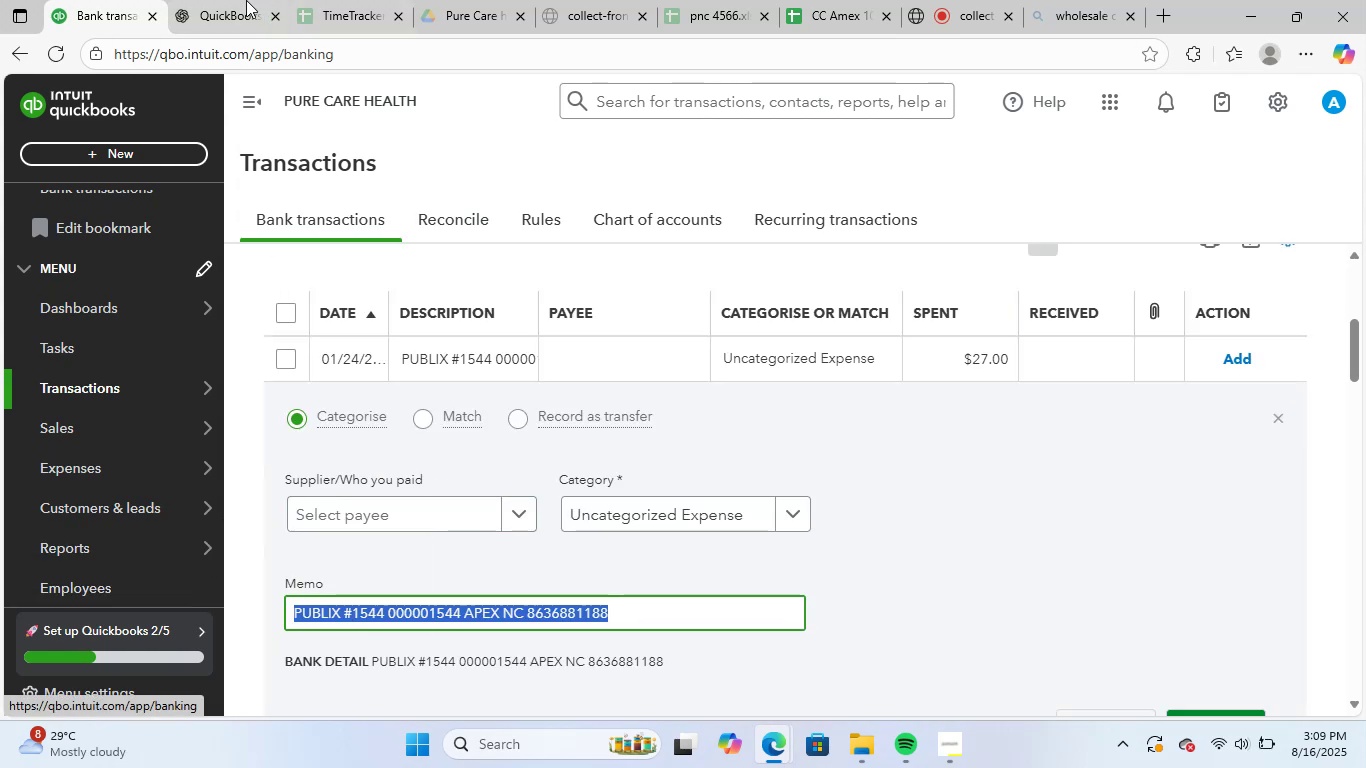 
left_click([245, 0])
 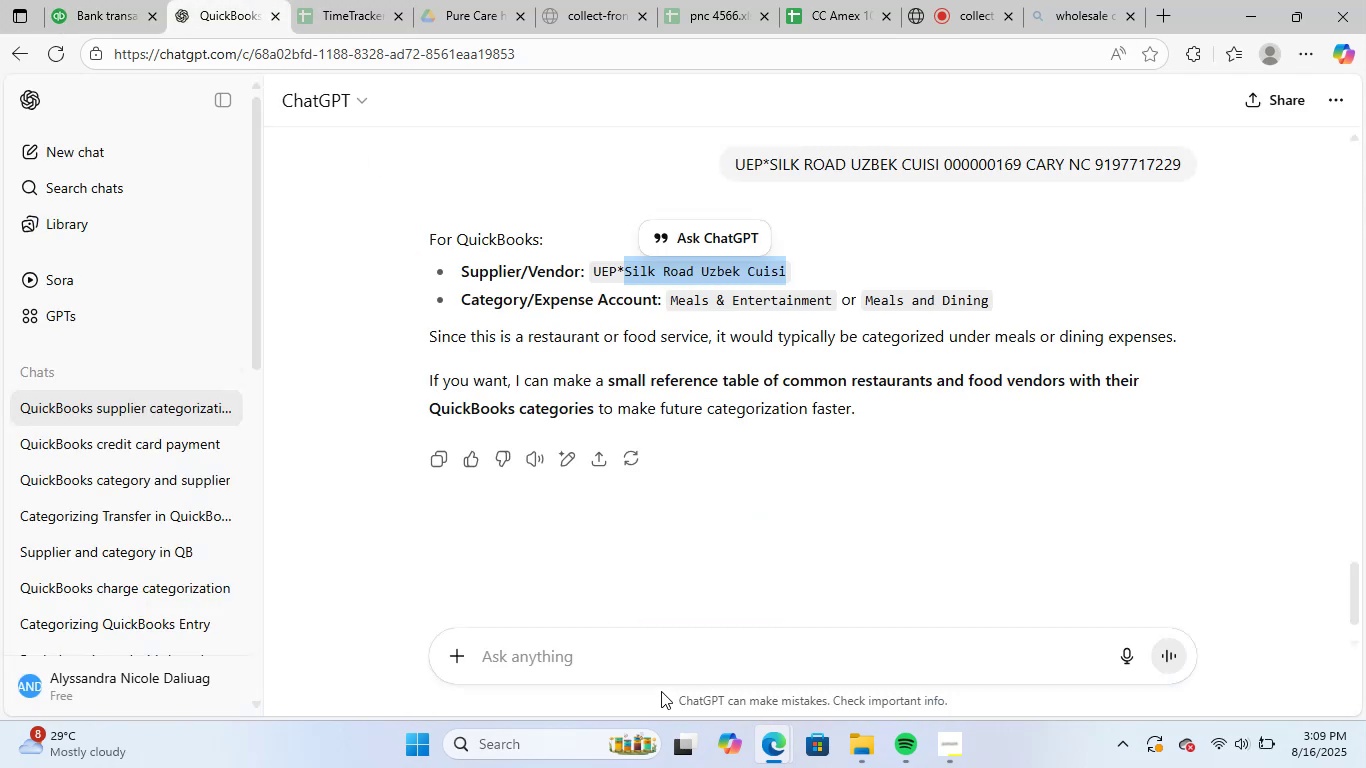 
left_click([681, 667])
 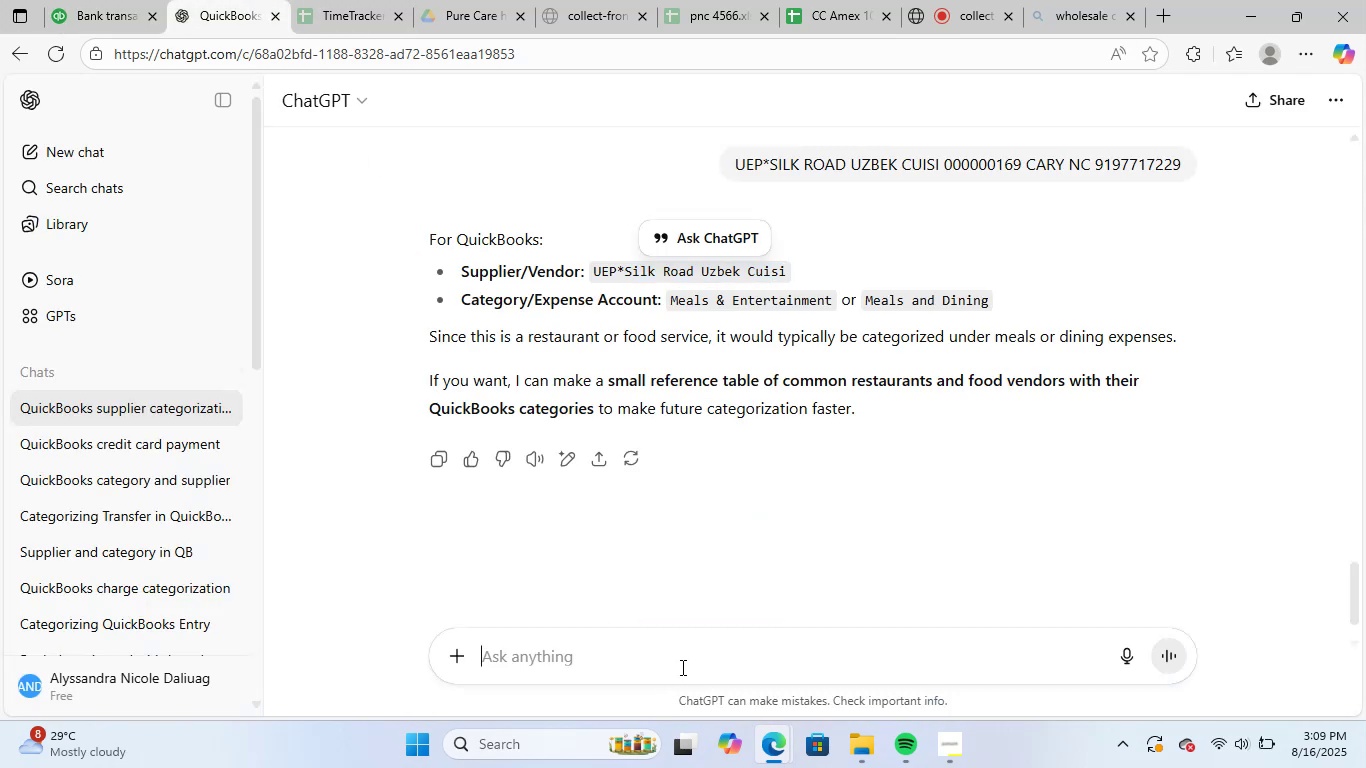 
key(Control+ControlLeft)
 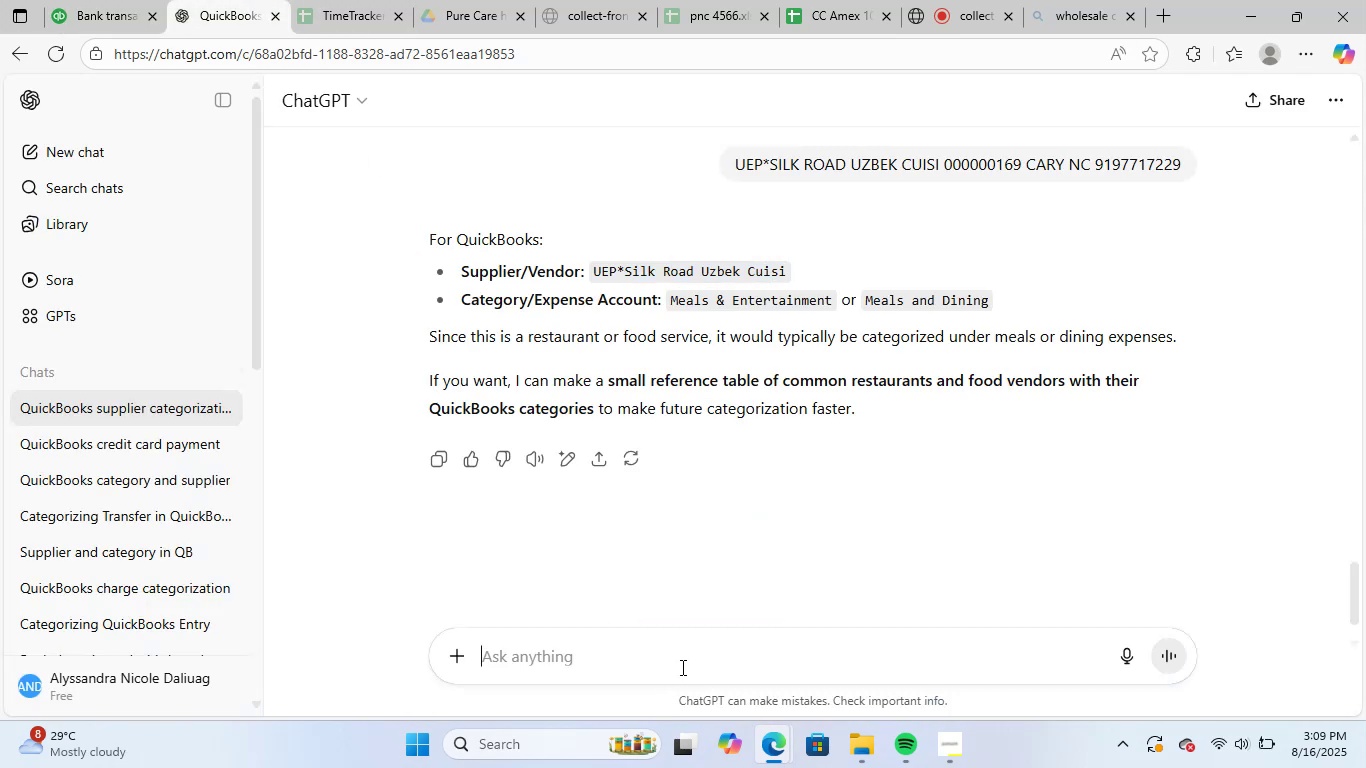 
key(Control+V)
 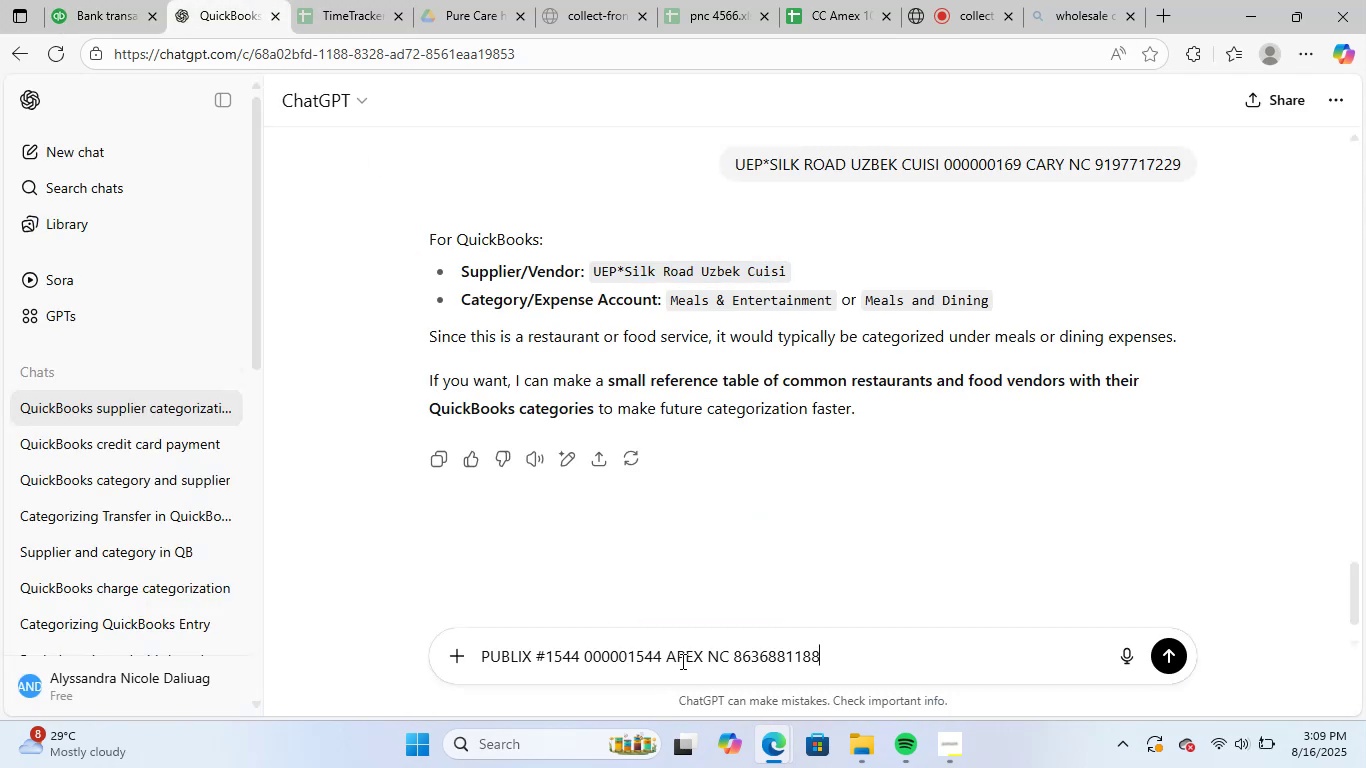 
key(NumpadEnter)
 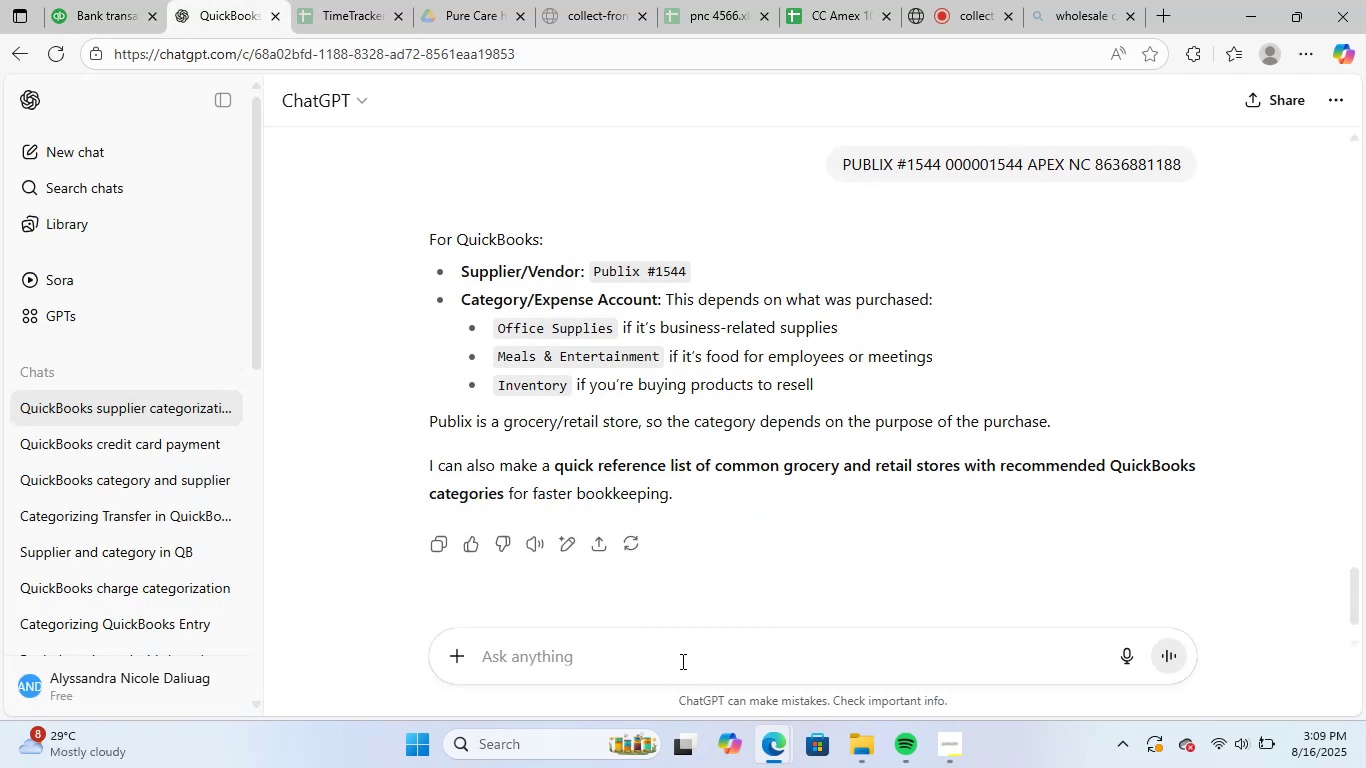 
wait(5.98)
 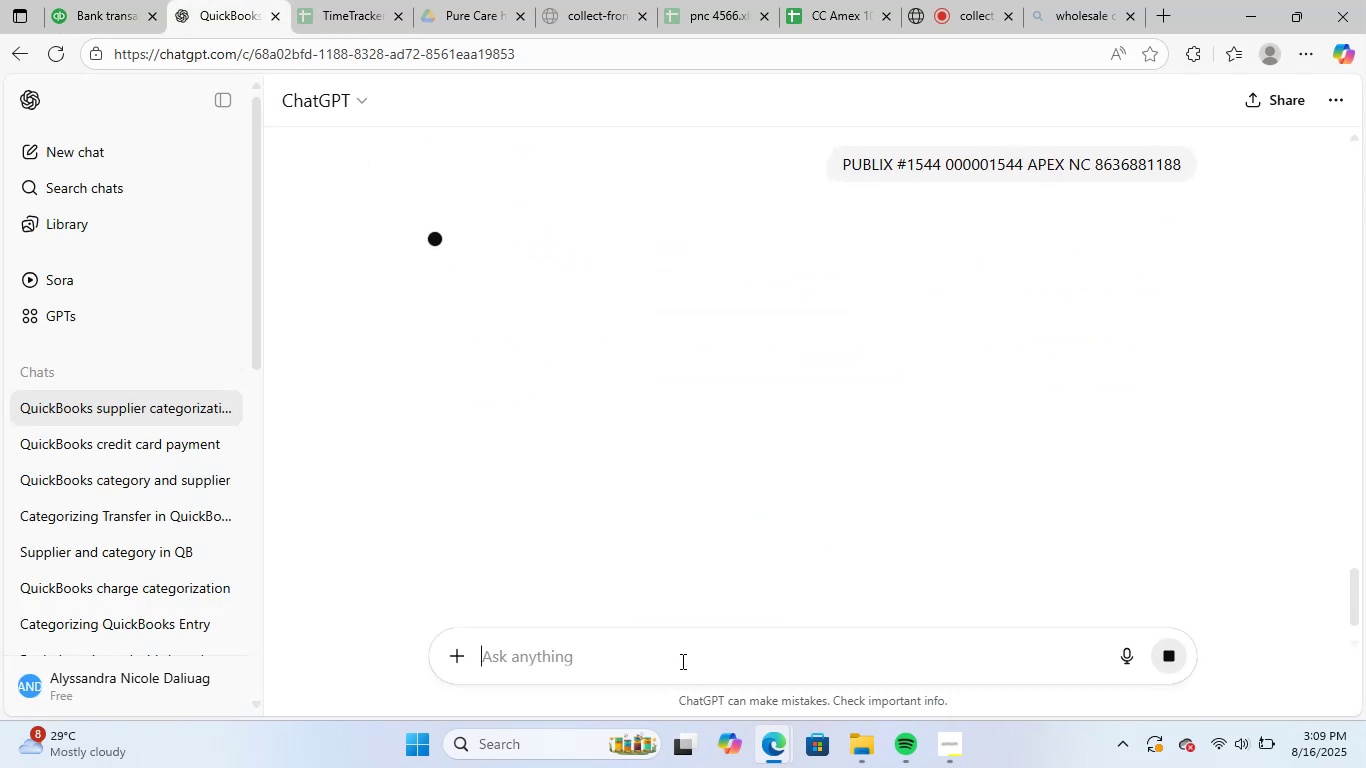 
left_click_drag(start_coordinate=[592, 271], to_coordinate=[639, 270])
 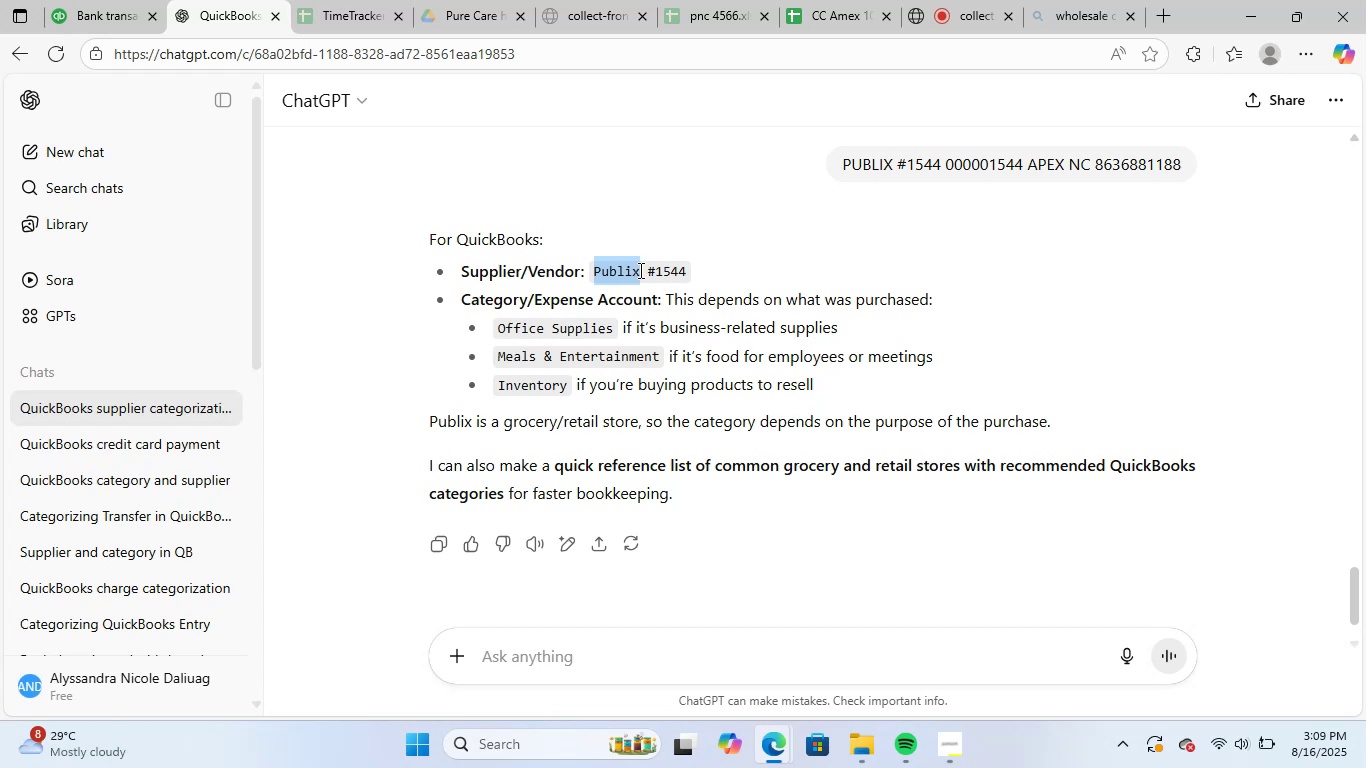 
key(Control+C)
 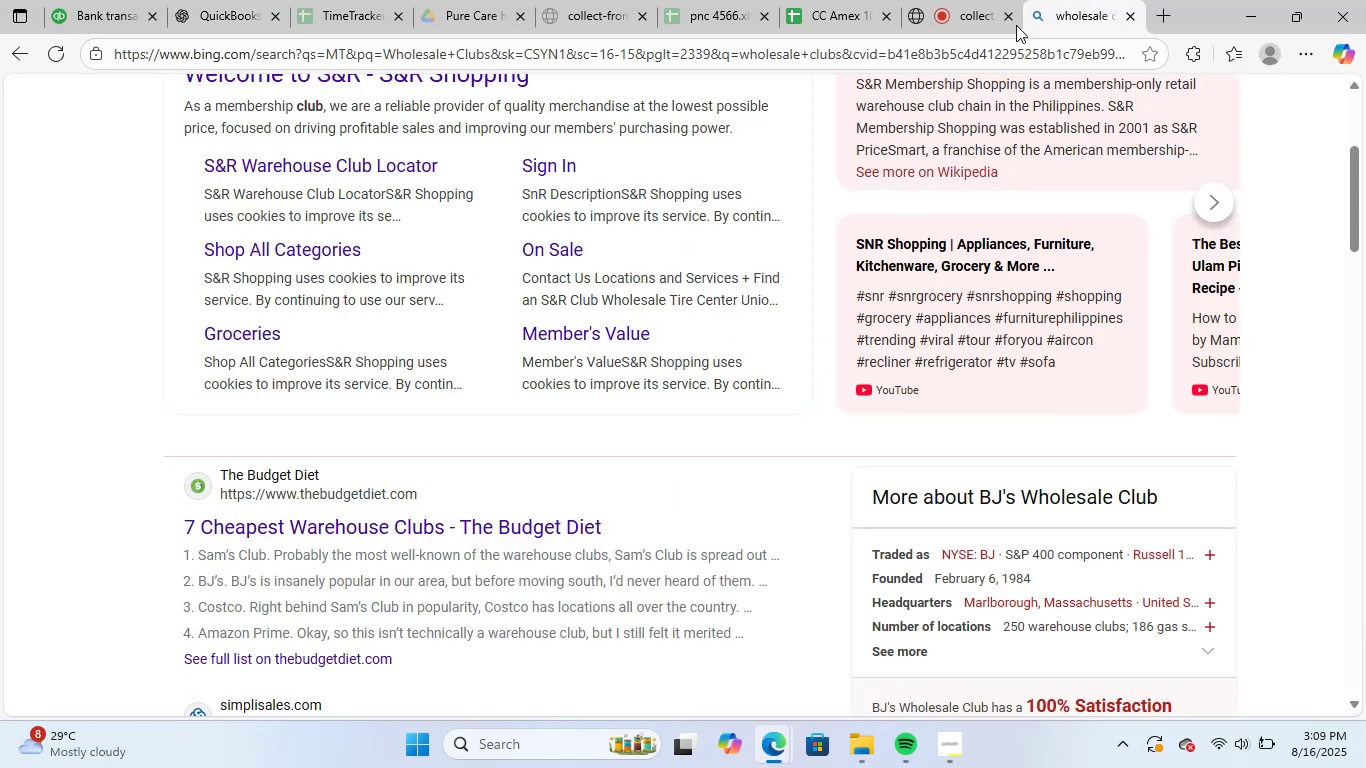 
double_click([938, 46])
 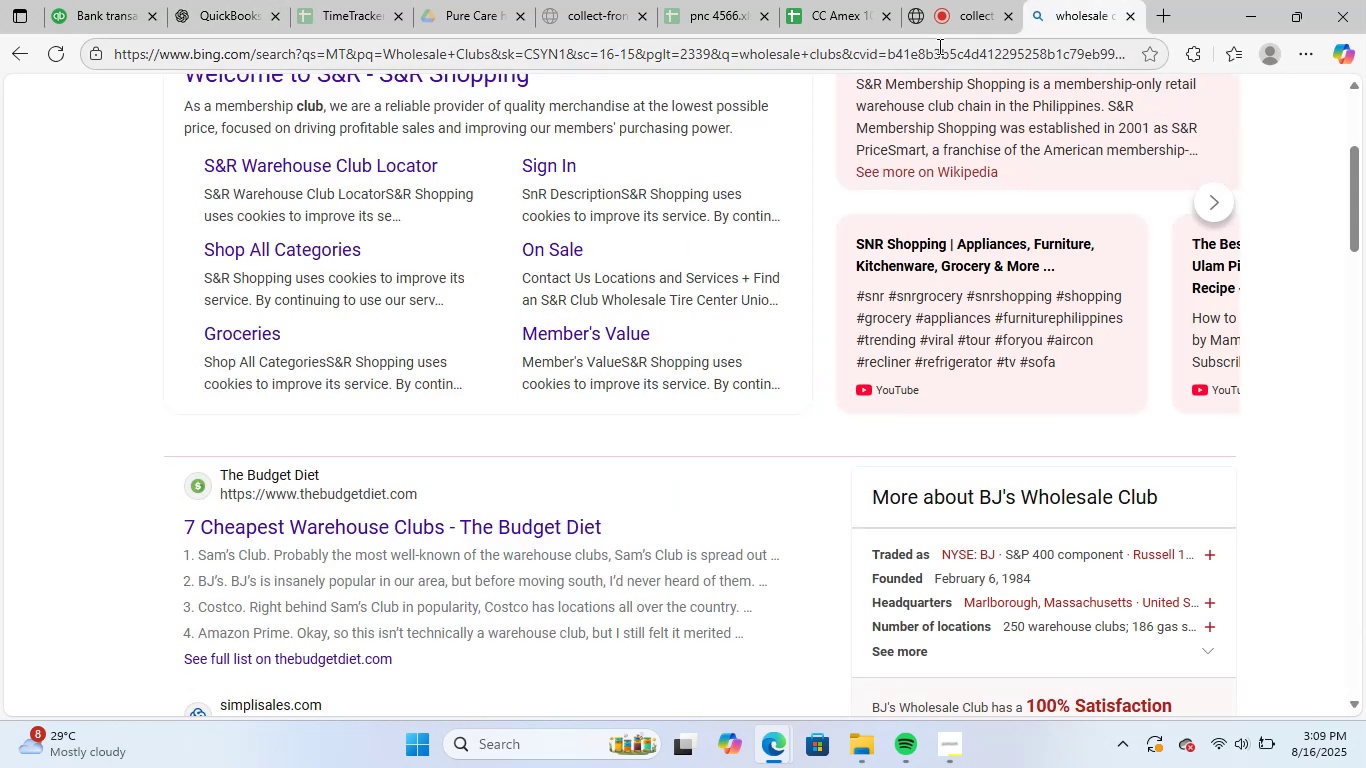 
key(Control+ControlLeft)
 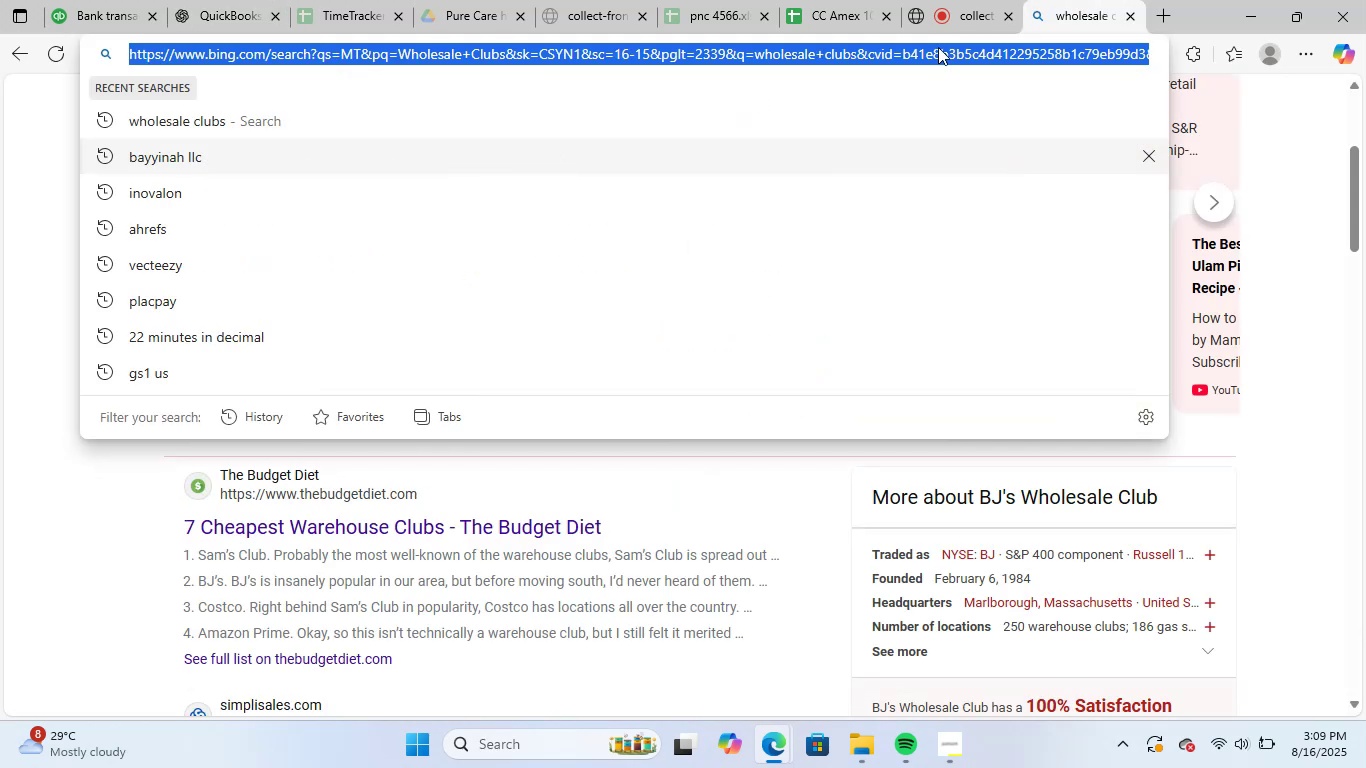 
key(Control+V)
 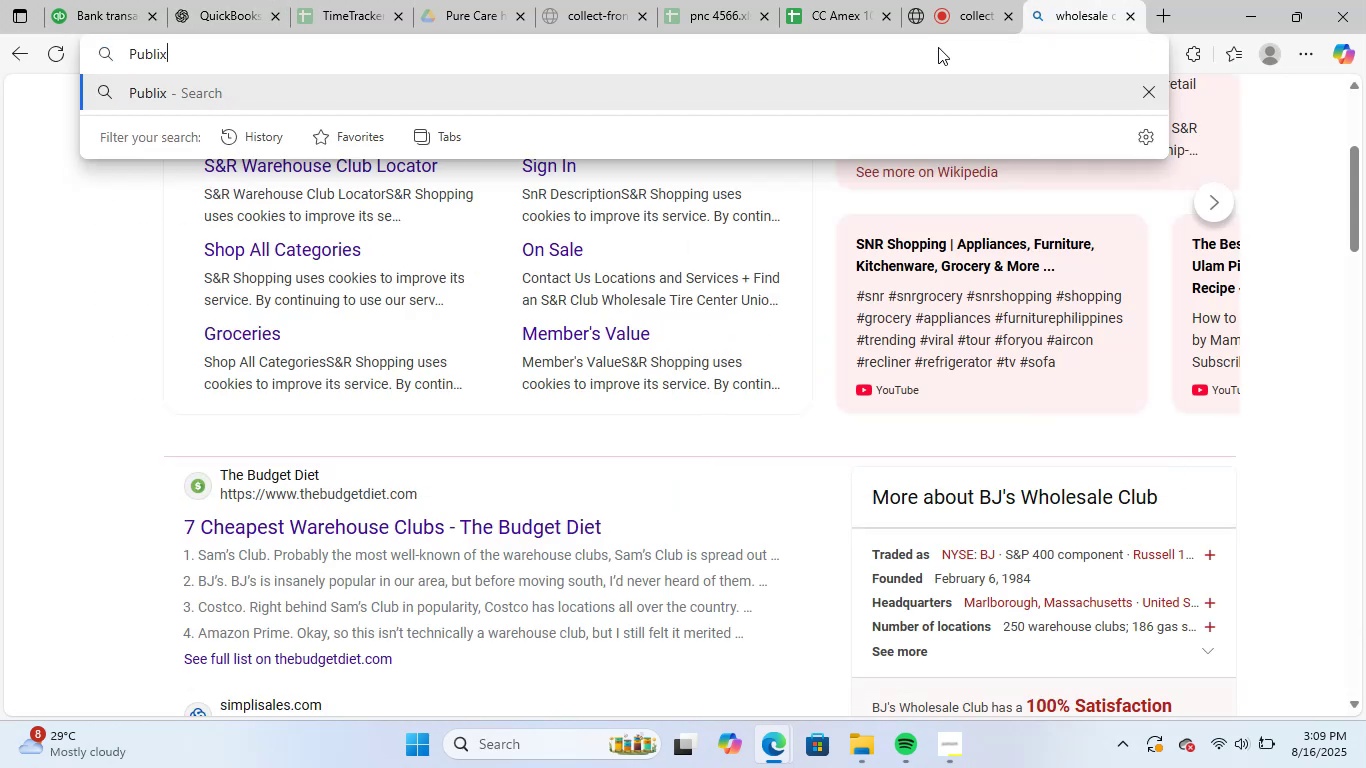 
key(NumpadEnter)
 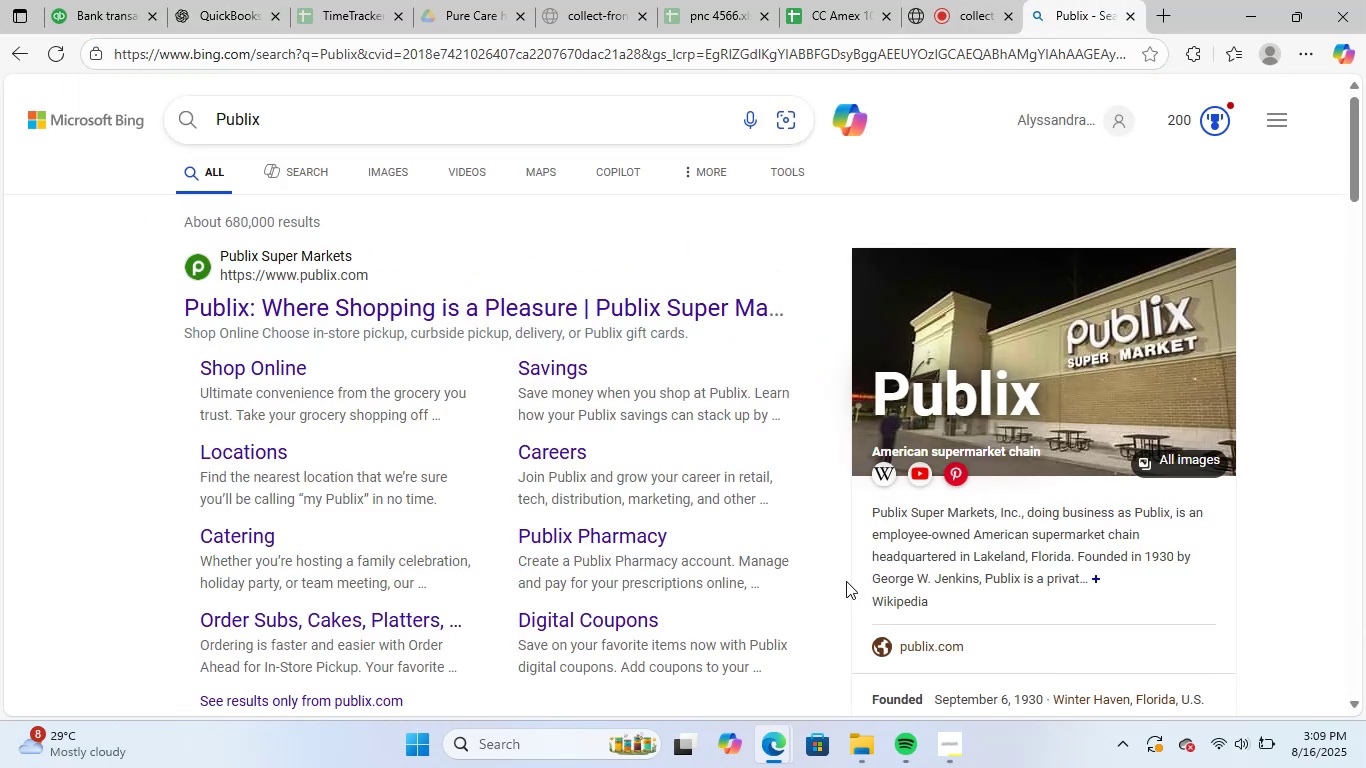 
left_click([82, 10])
 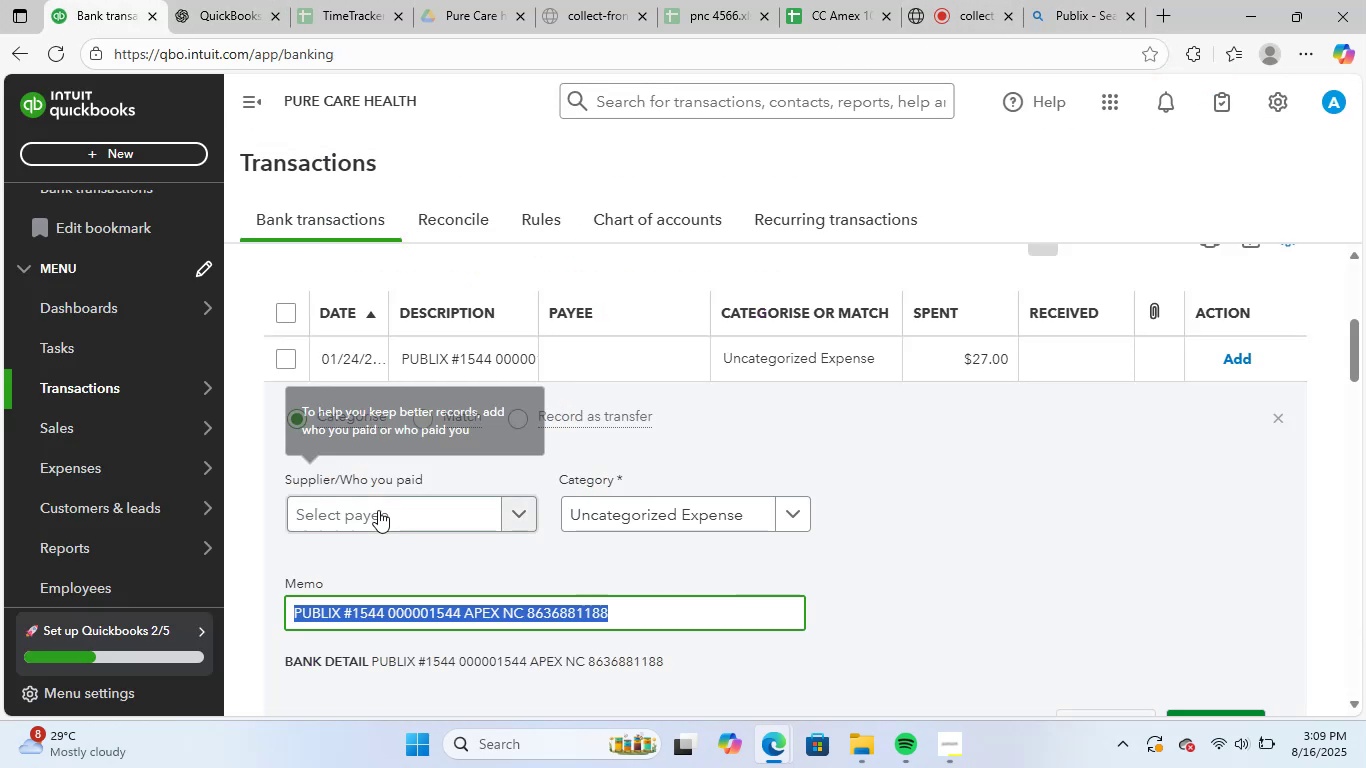 
key(Control+V)
 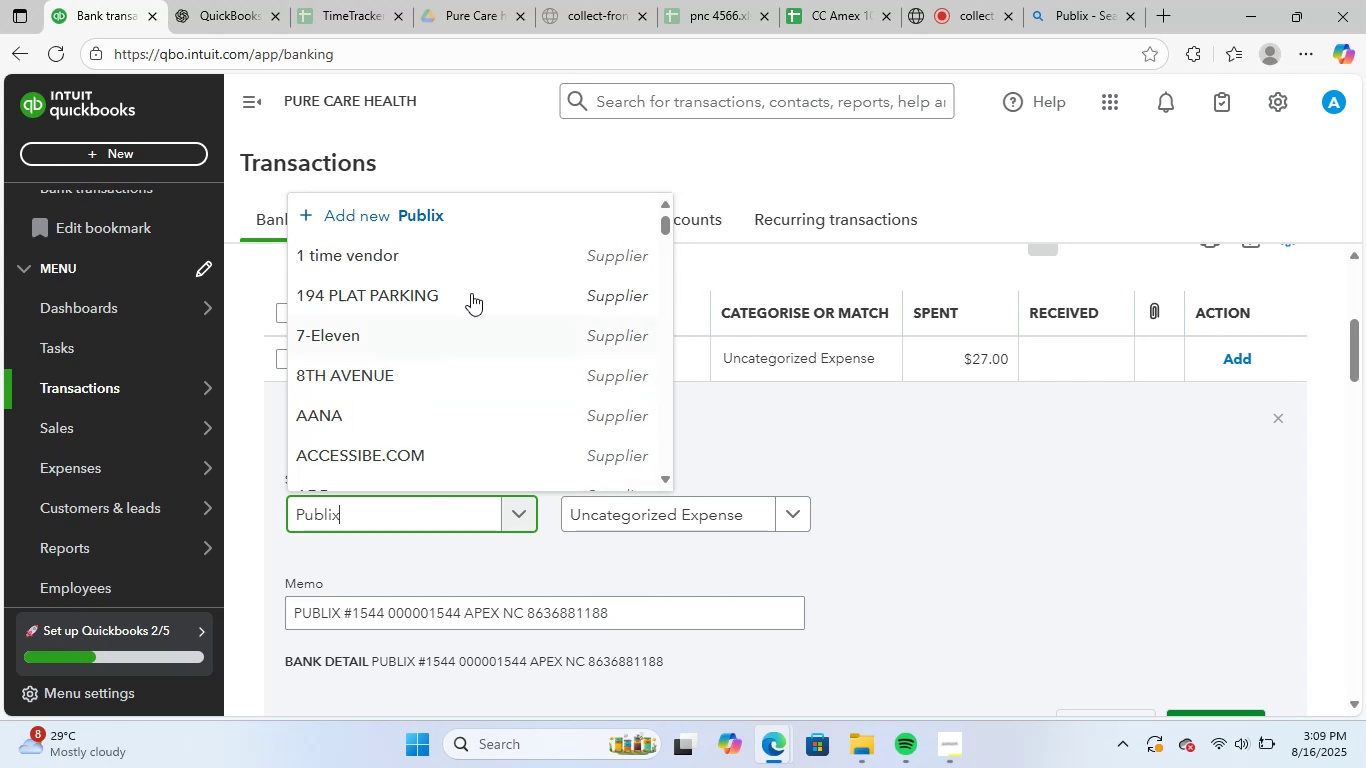 
left_click([415, 473])
 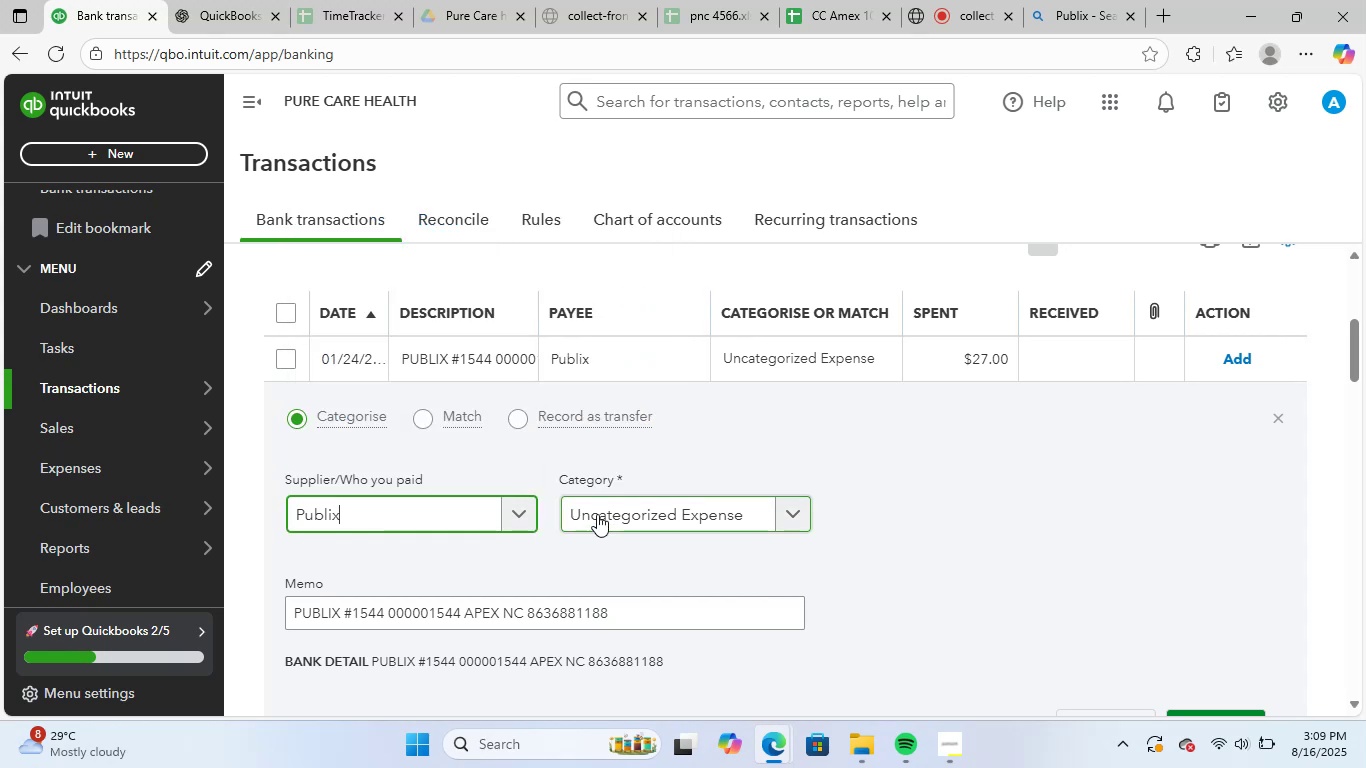 
left_click([608, 507])
 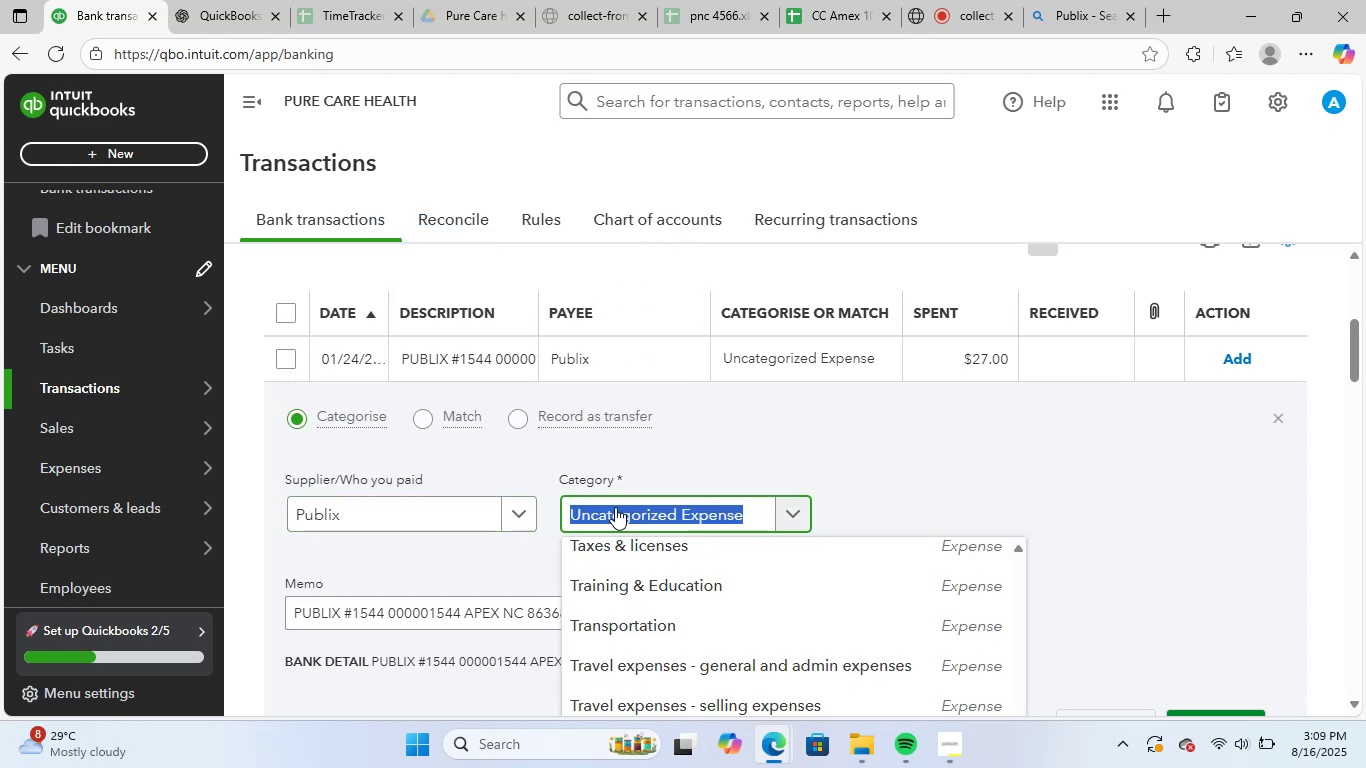 
type(supp)
 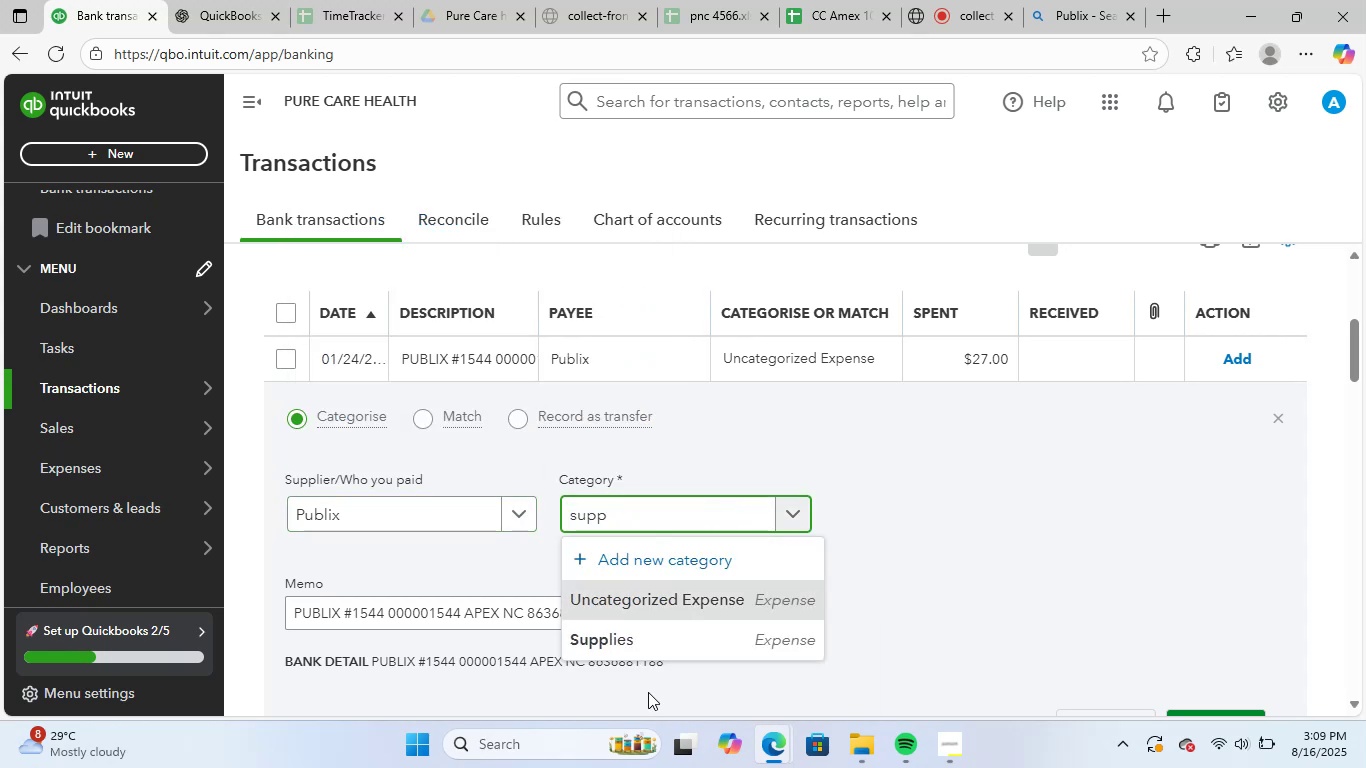 
left_click([665, 632])
 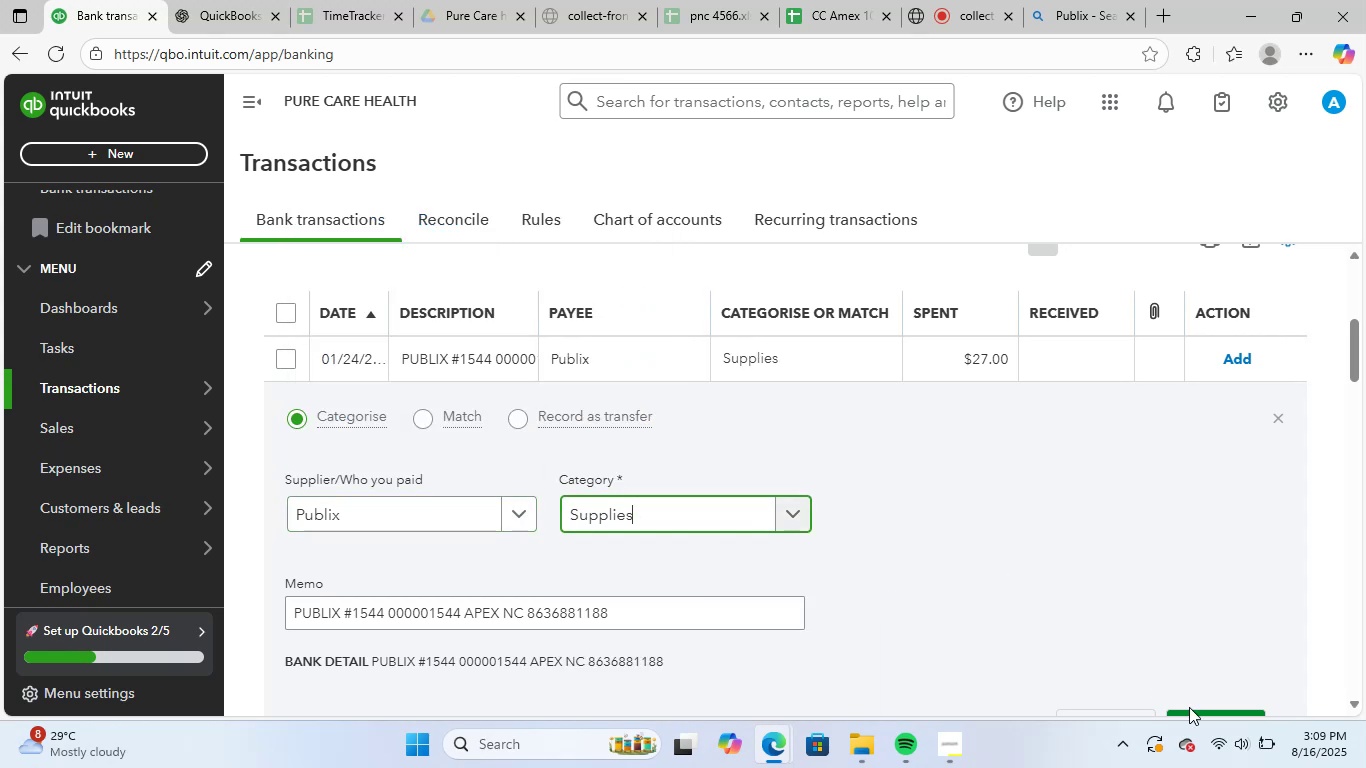 
scroll: coordinate [1250, 661], scroll_direction: down, amount: 2.0
 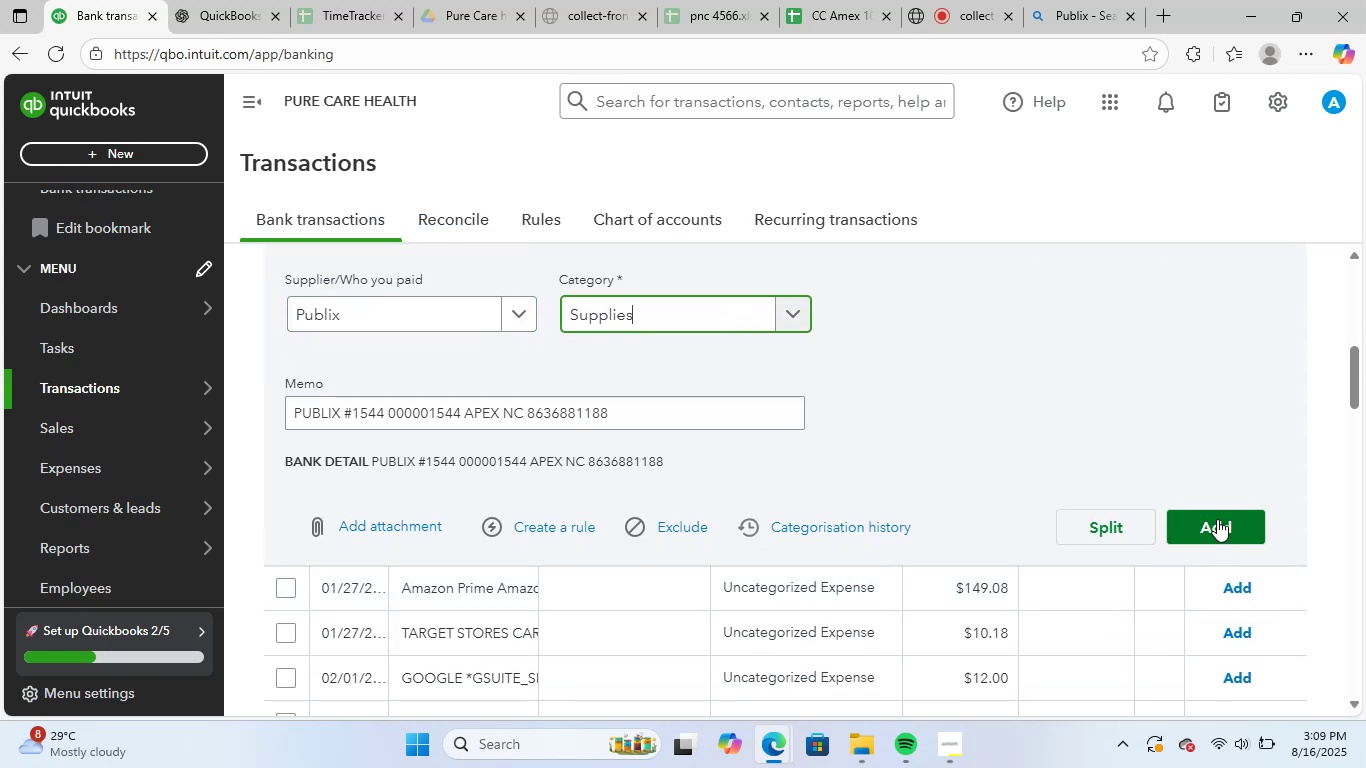 
left_click([1217, 519])
 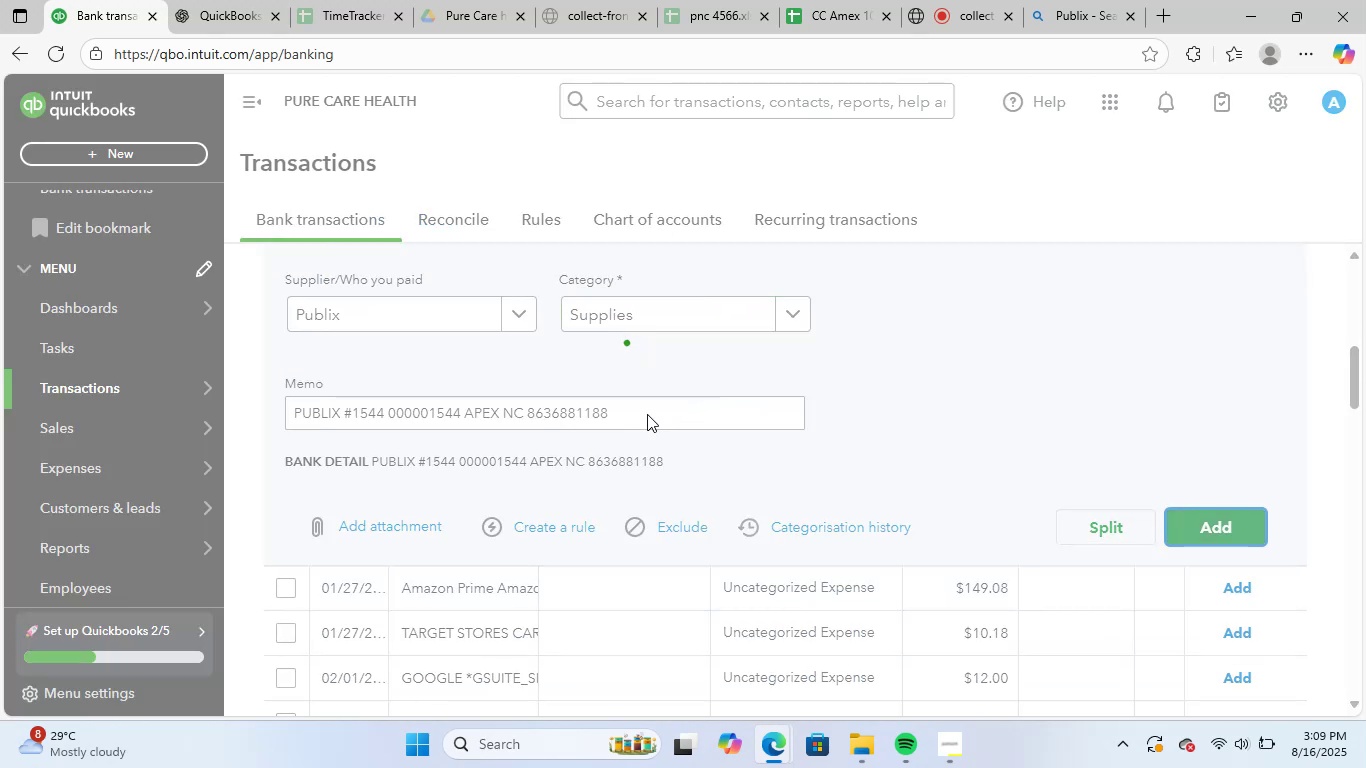 
scroll: coordinate [615, 593], scroll_direction: up, amount: 2.0
 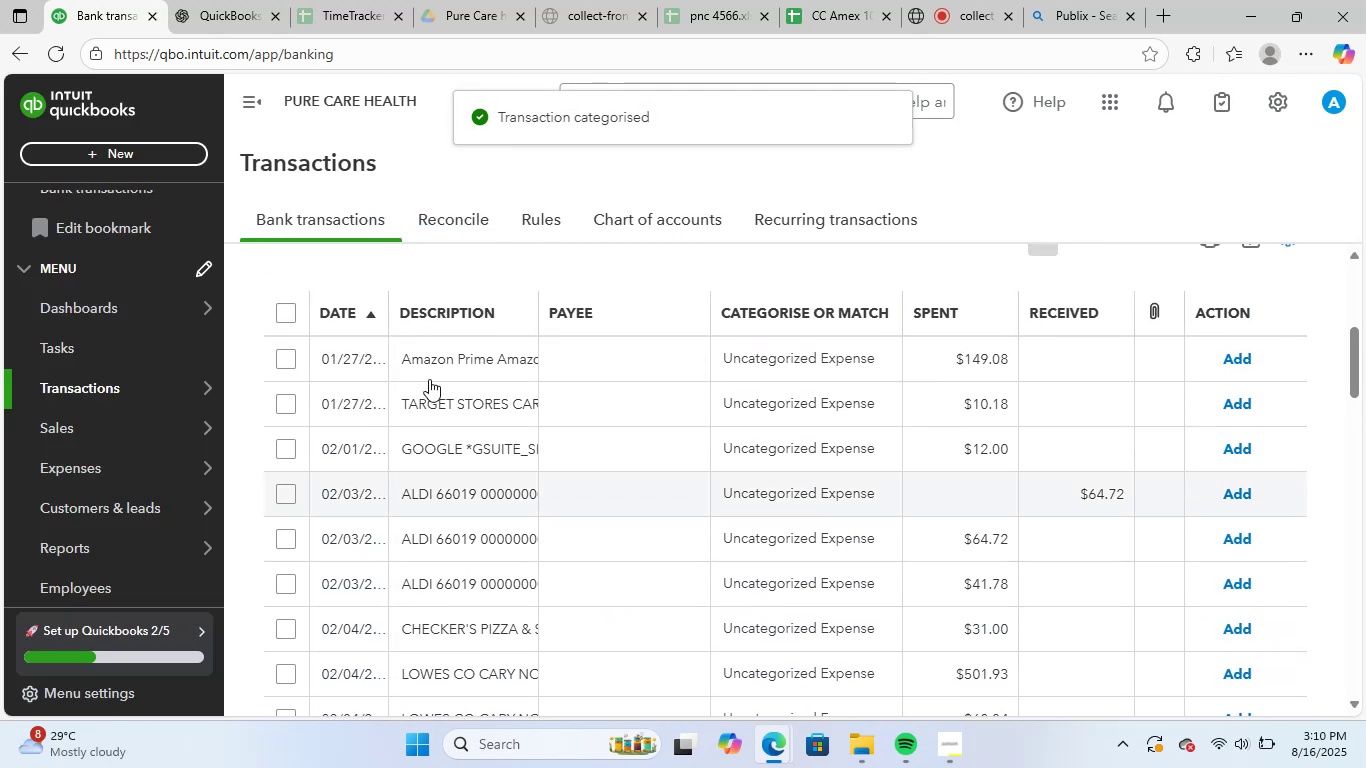 
left_click([446, 360])
 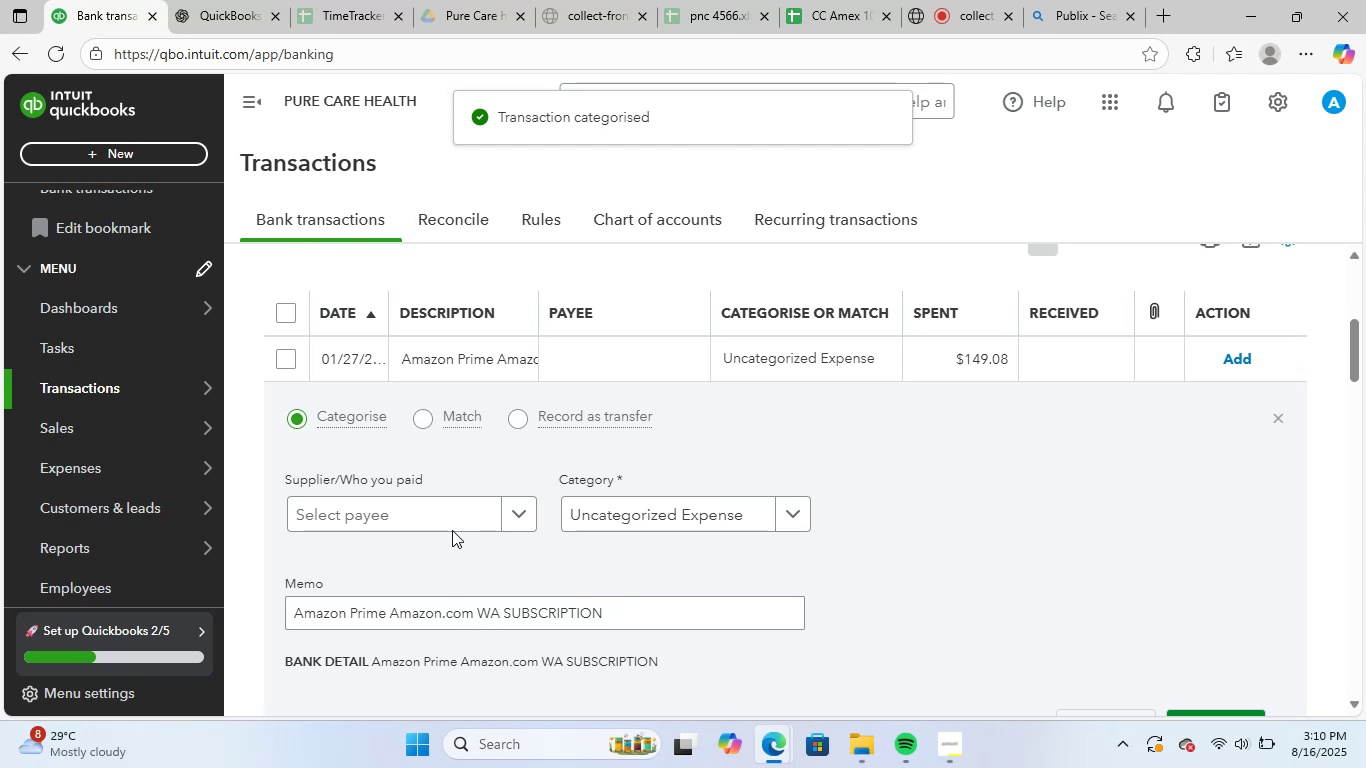 
left_click([452, 503])
 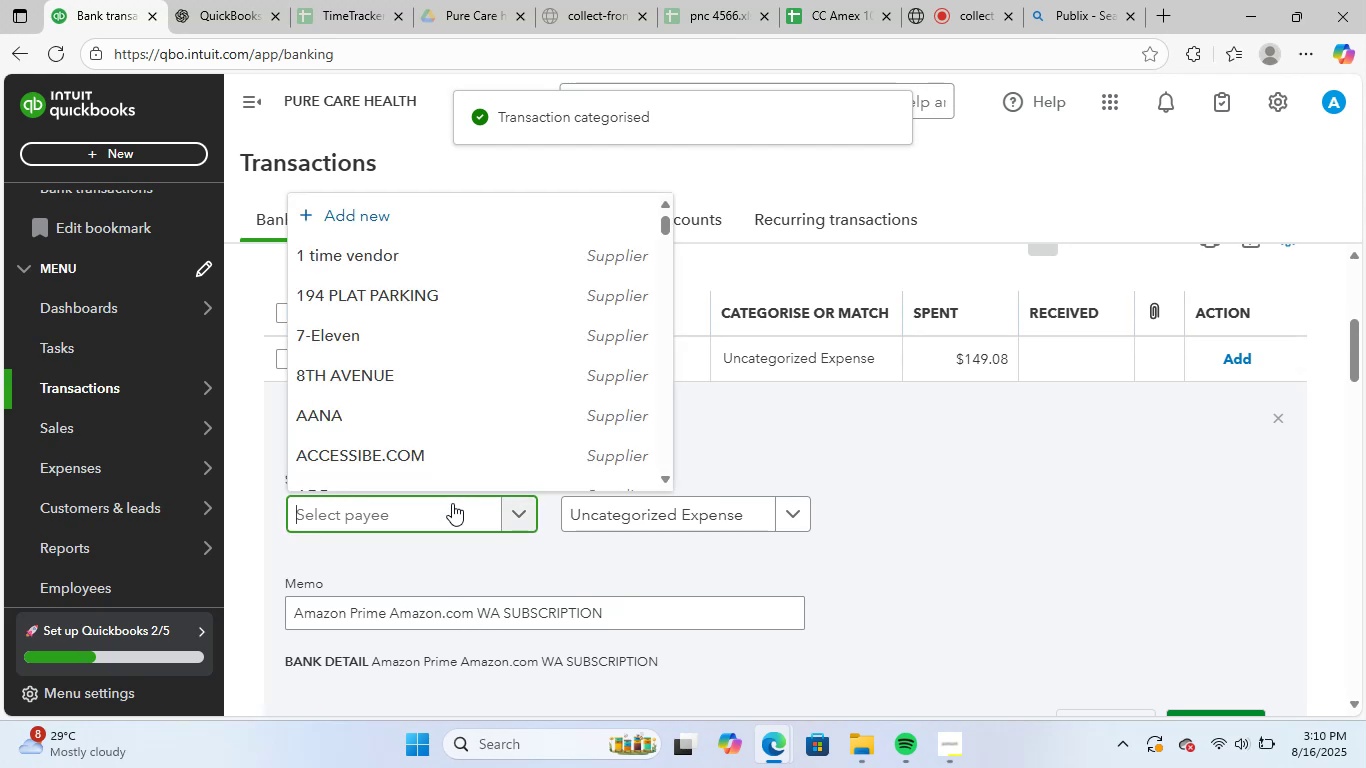 
type(ama)
 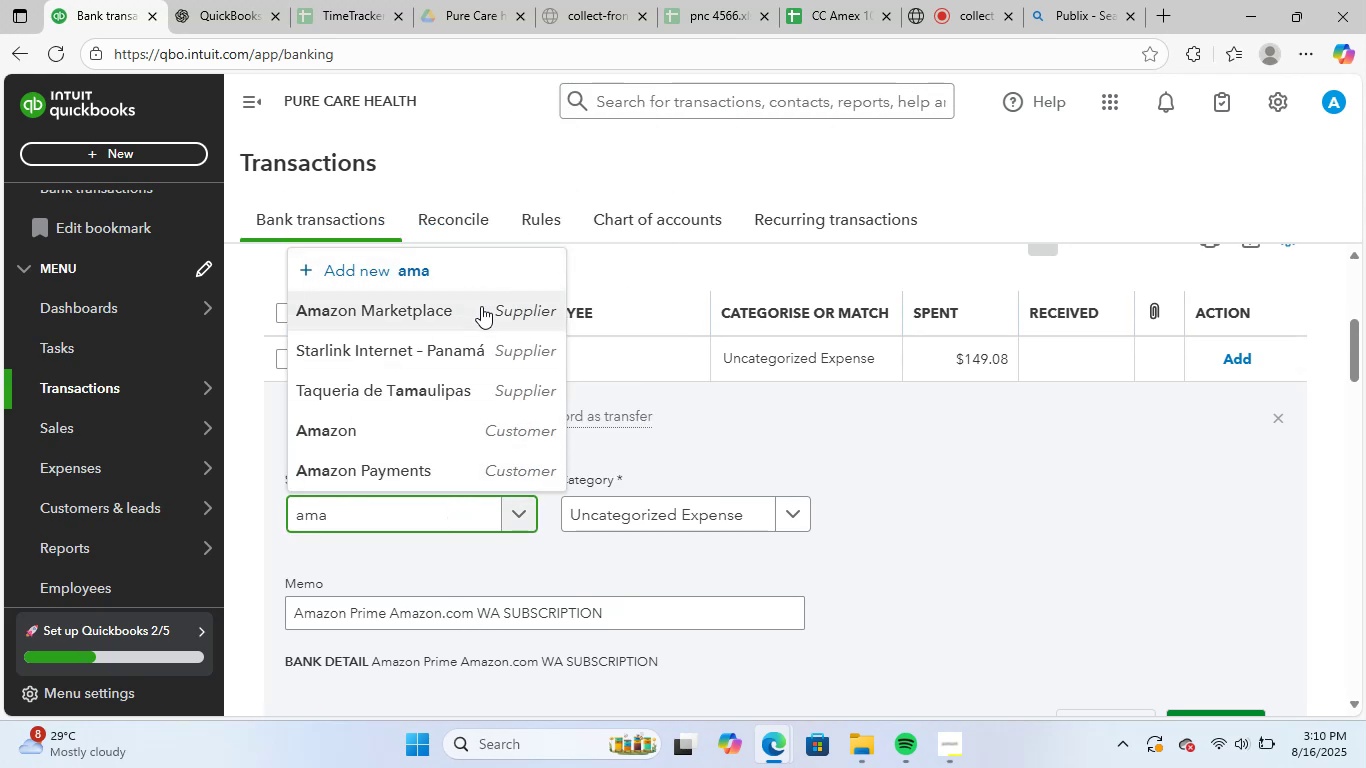 
left_click([441, 433])
 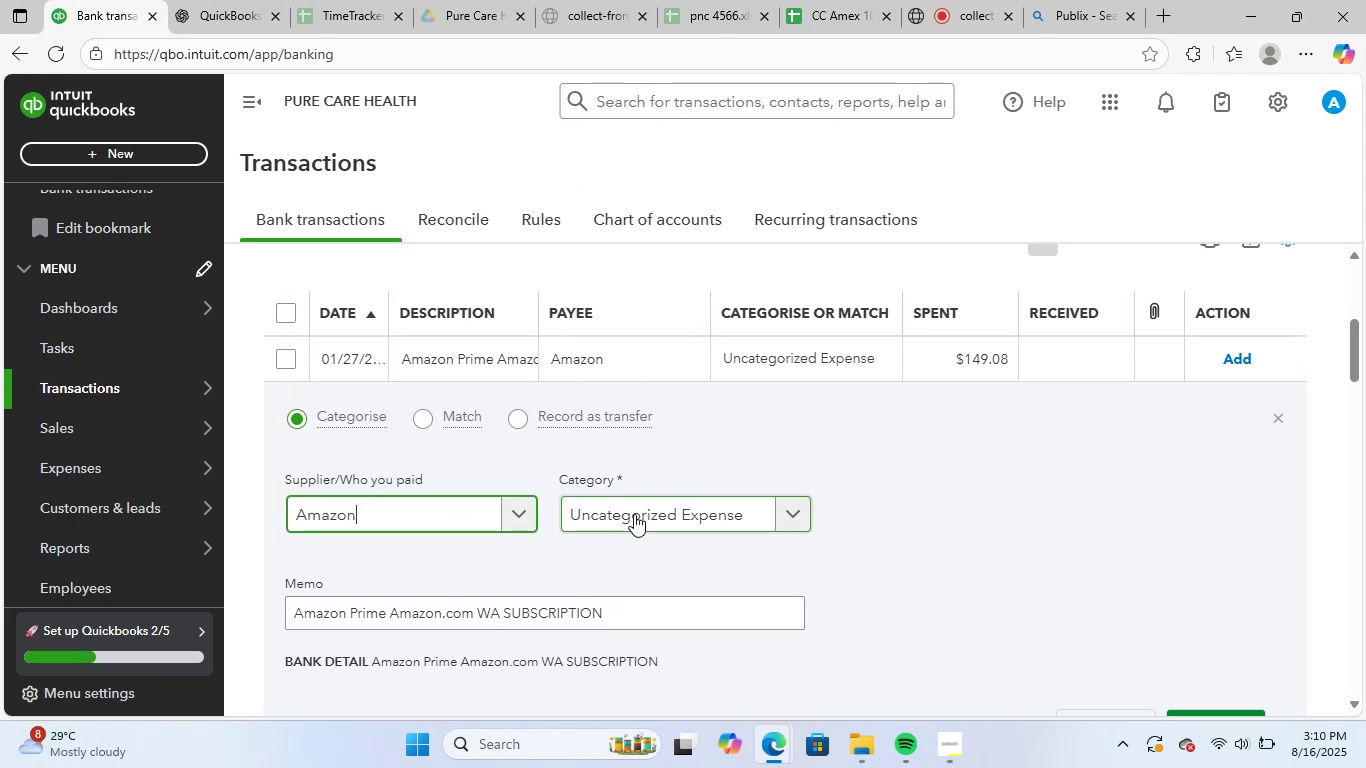 
left_click([643, 511])
 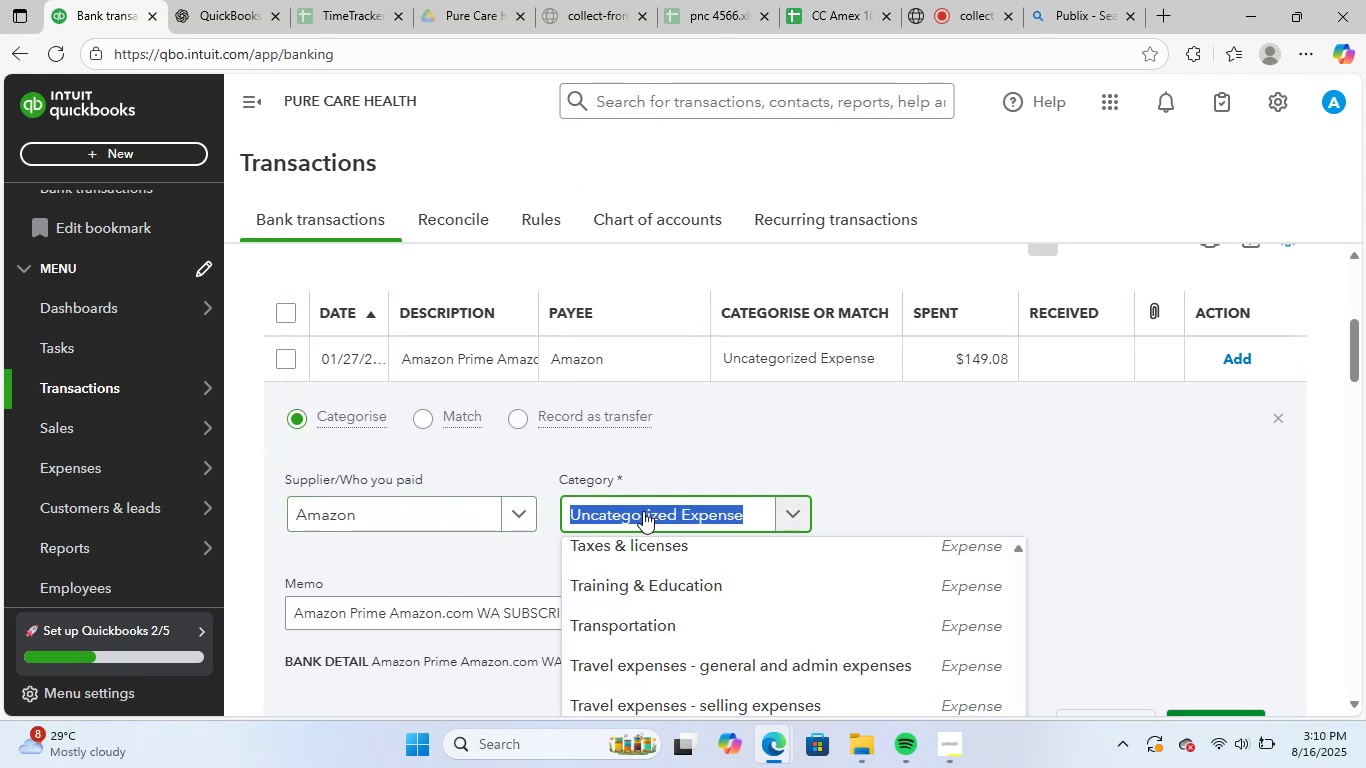 
type(supp)
 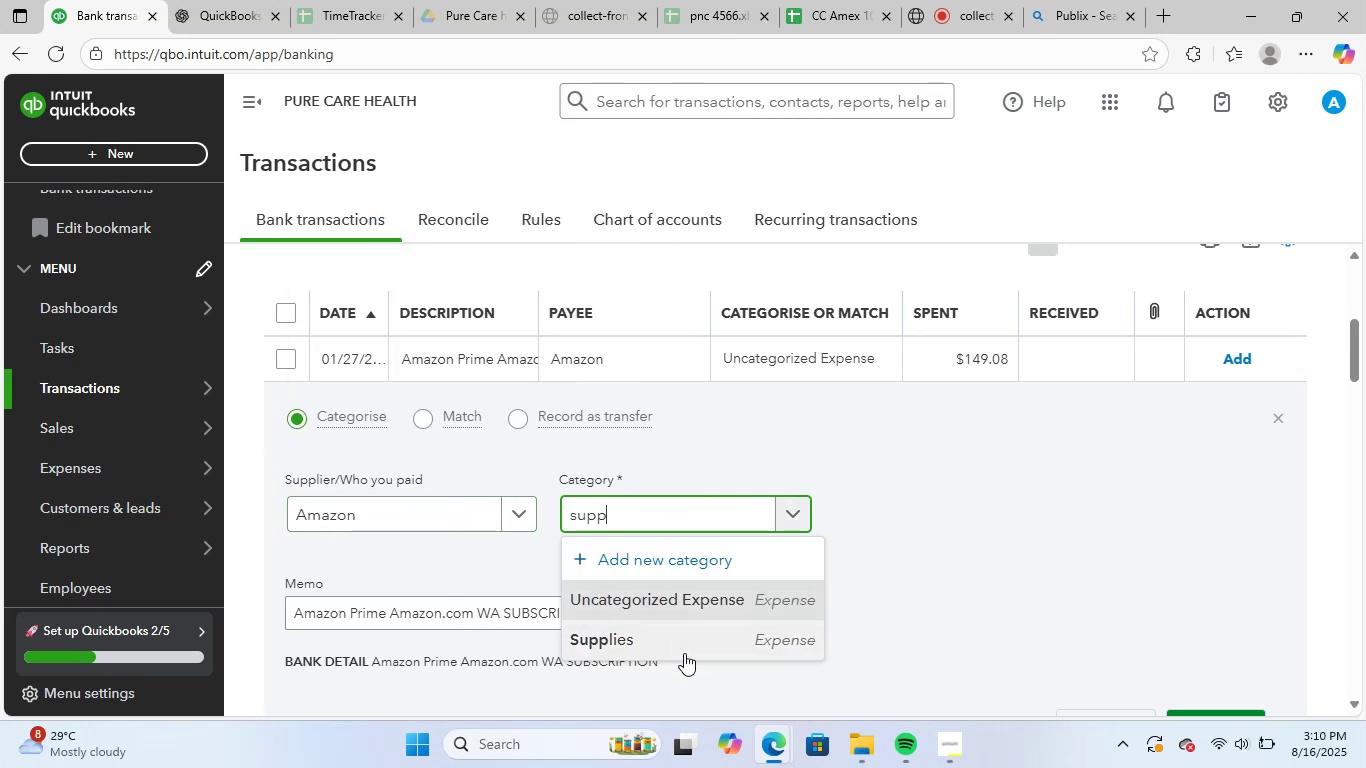 
scroll: coordinate [1197, 592], scroll_direction: down, amount: 3.0
 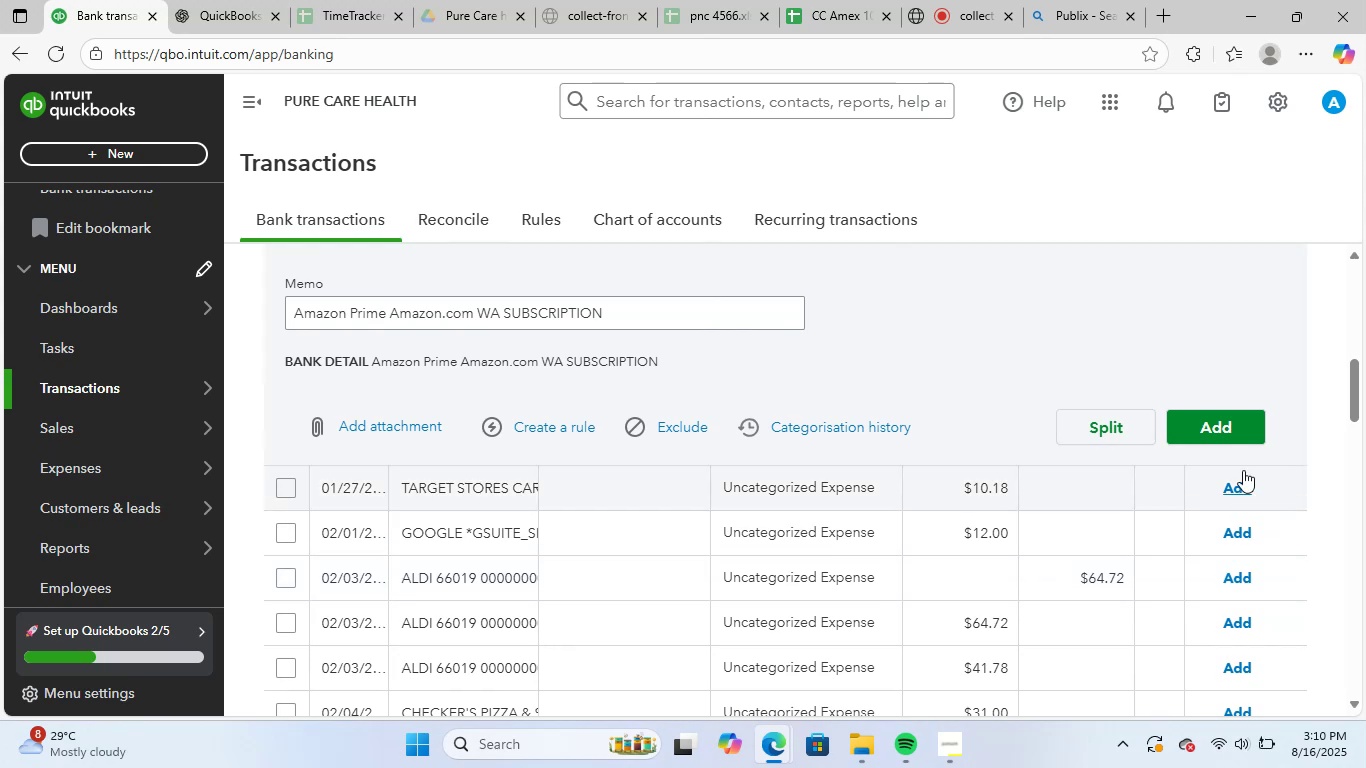 
left_click([1227, 417])
 